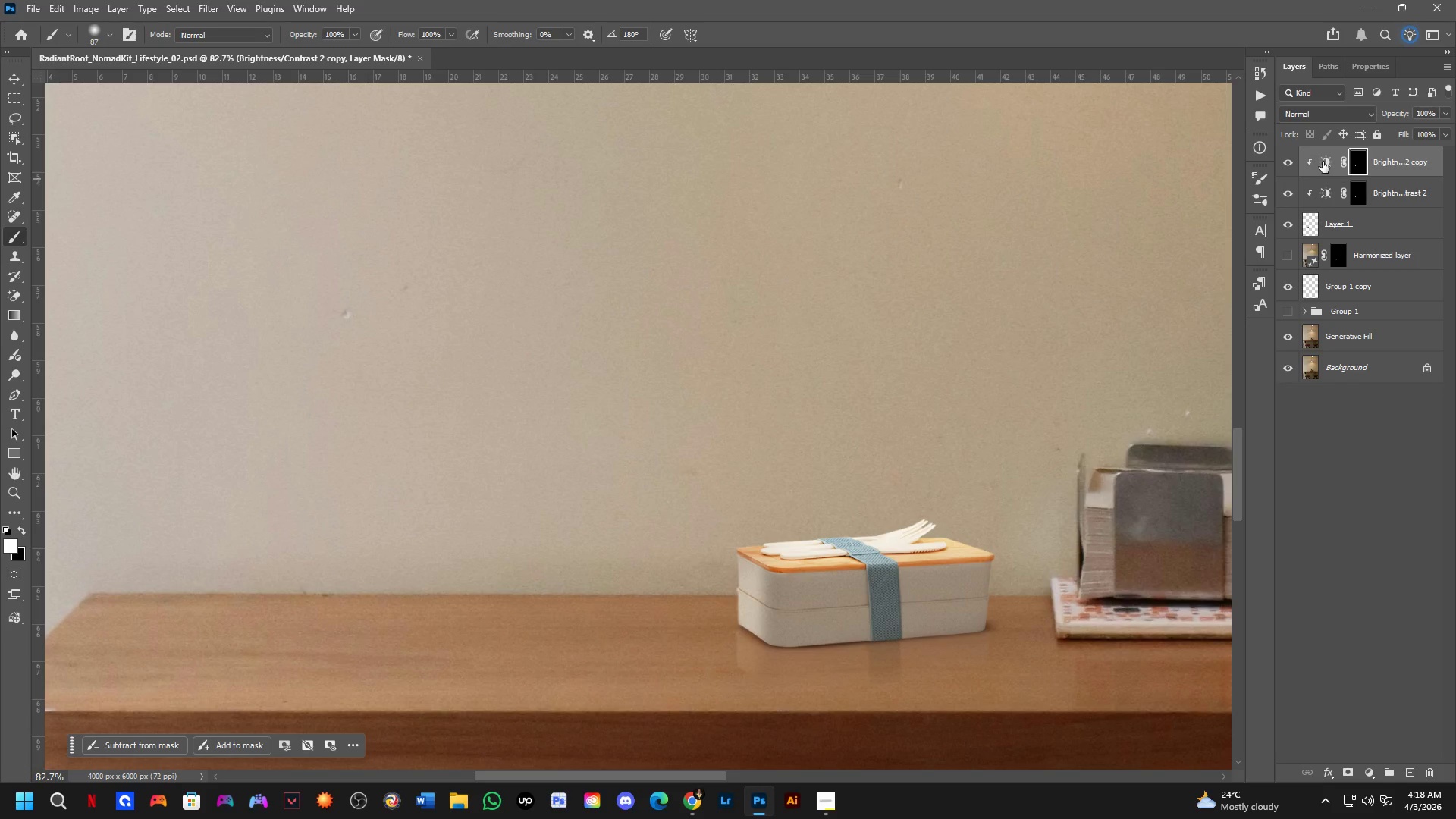 
double_click([1323, 162])
 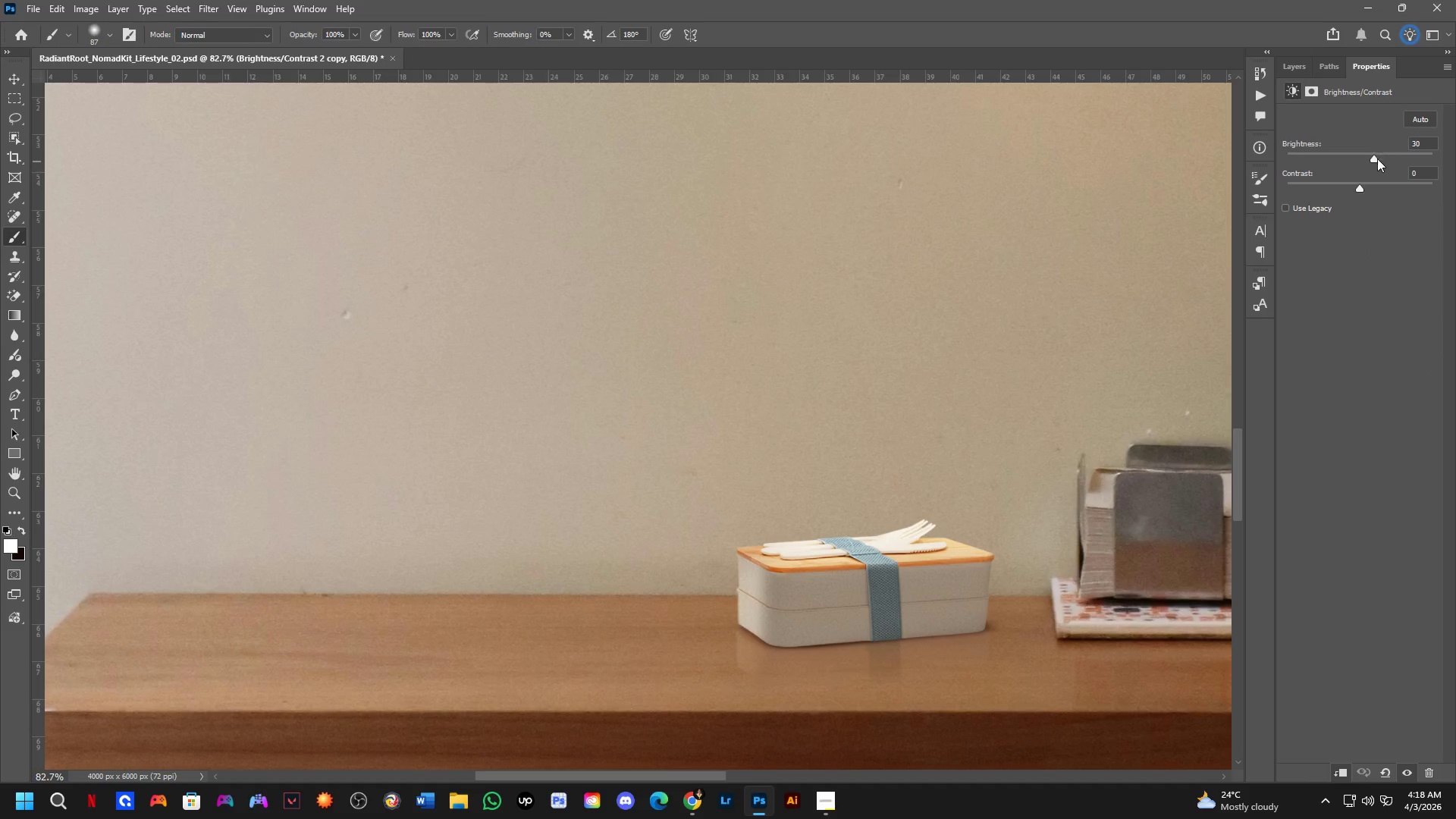 
left_click_drag(start_coordinate=[1375, 159], to_coordinate=[1387, 155])
 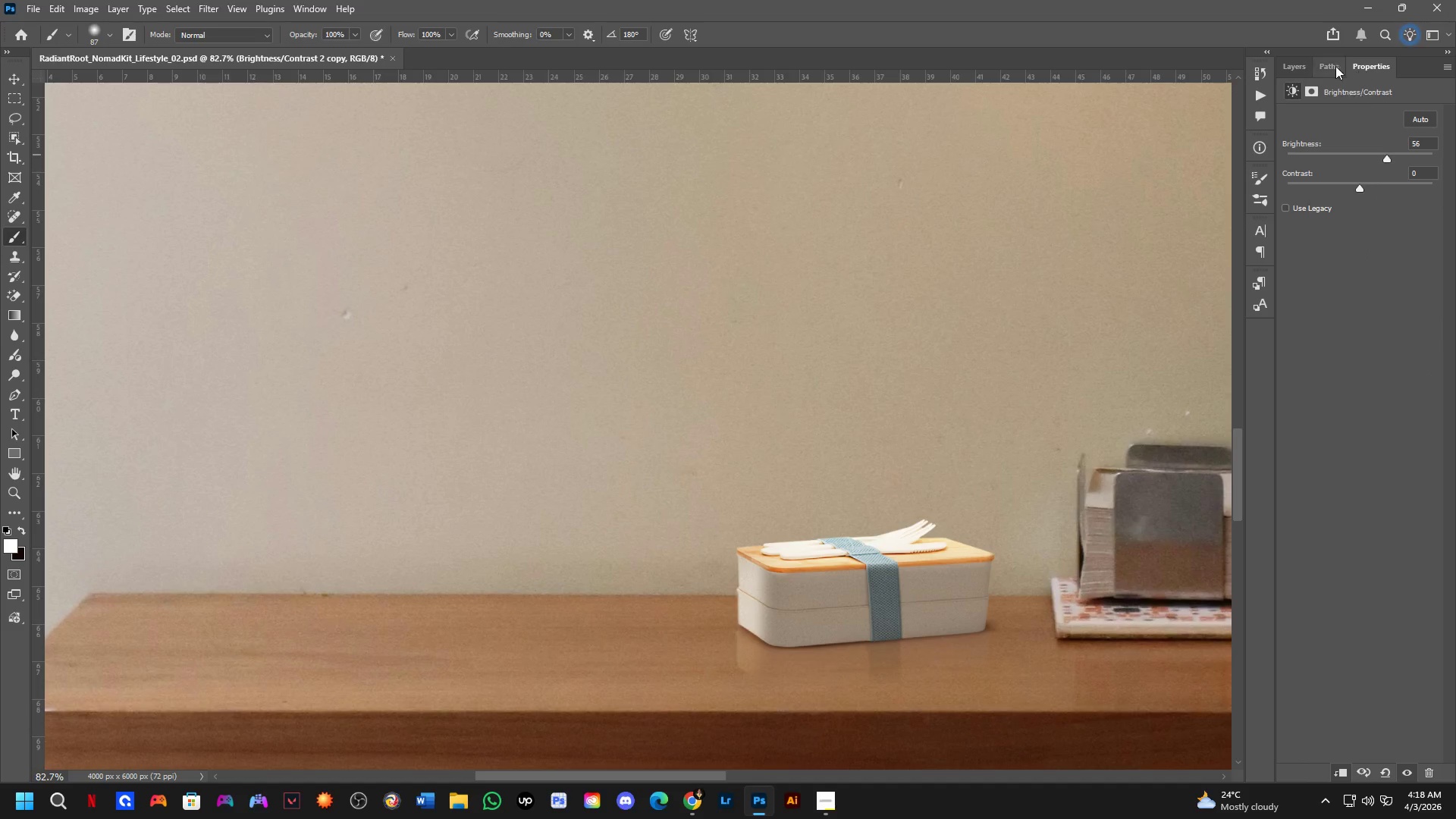 
left_click([1303, 67])
 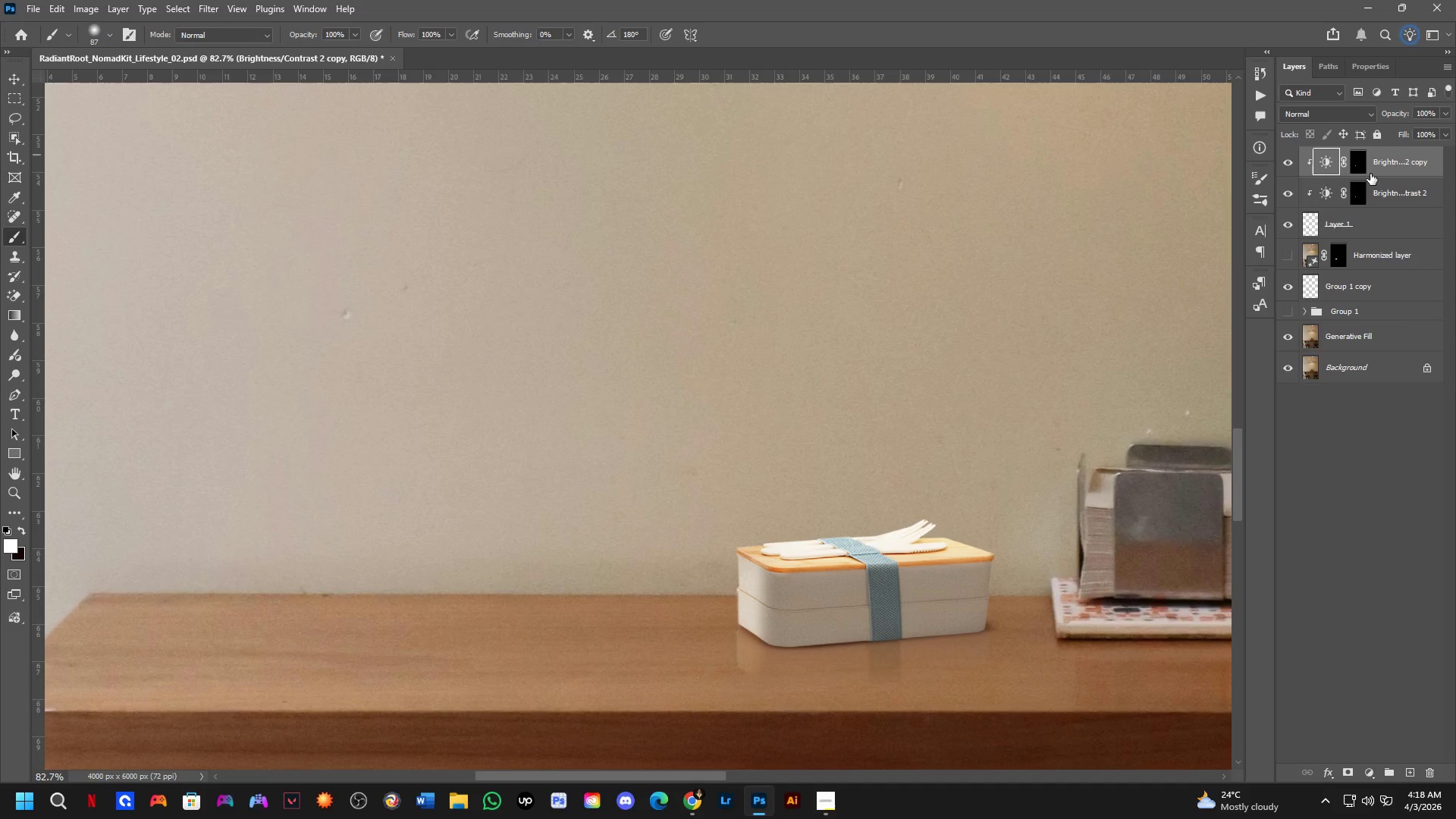 
left_click([1354, 170])
 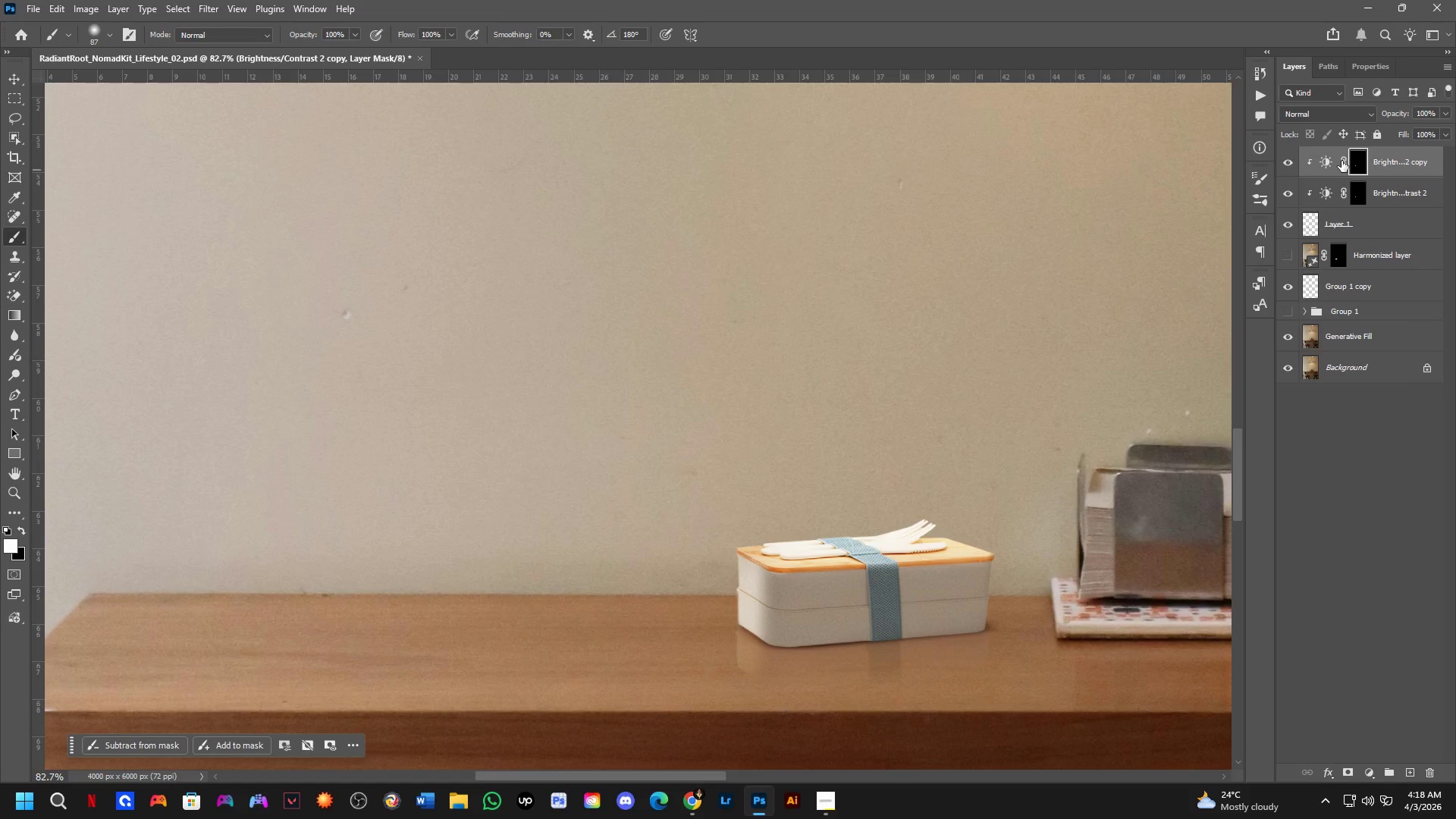 
key(Backspace)
 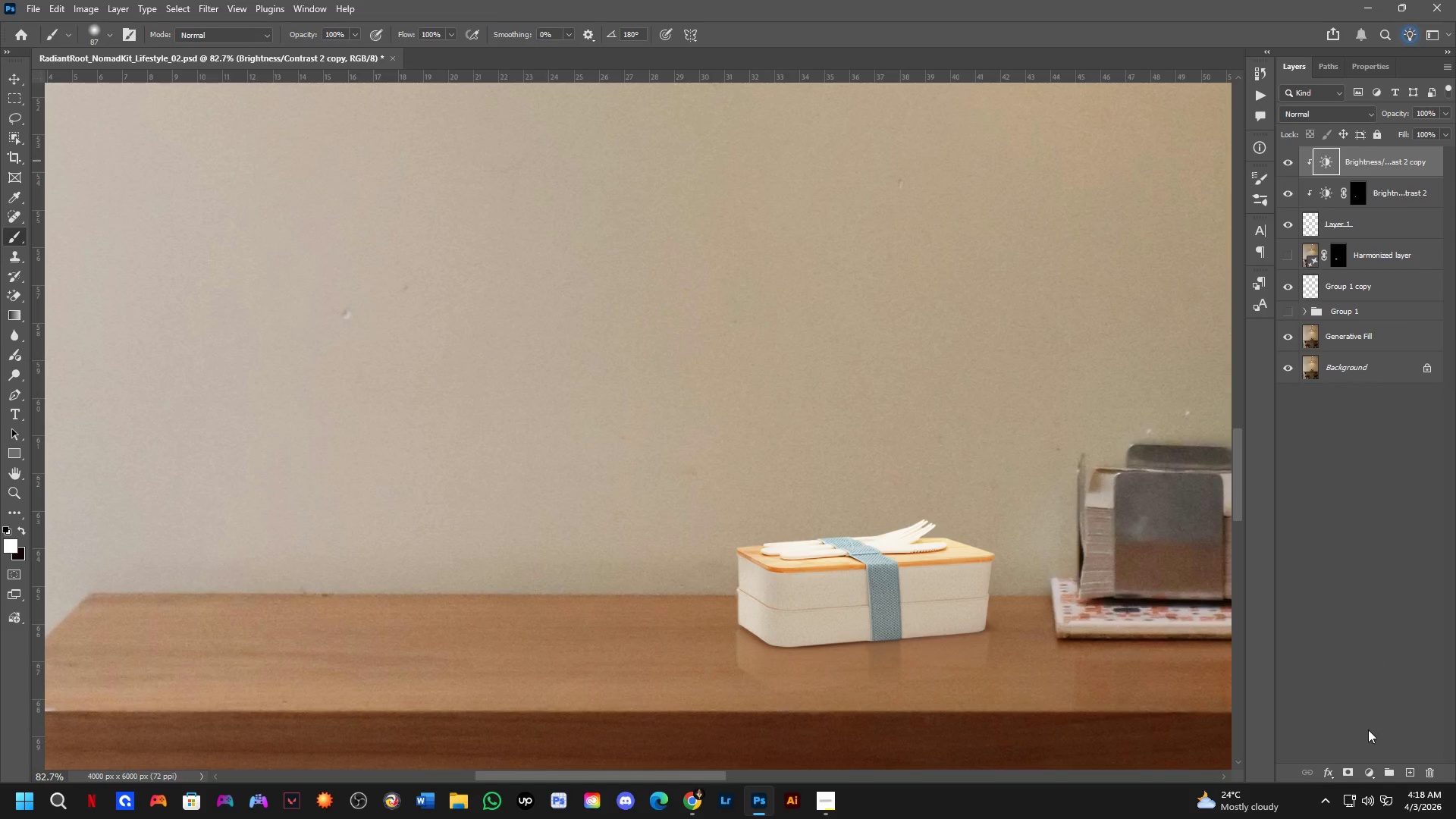 
left_click([1347, 770])
 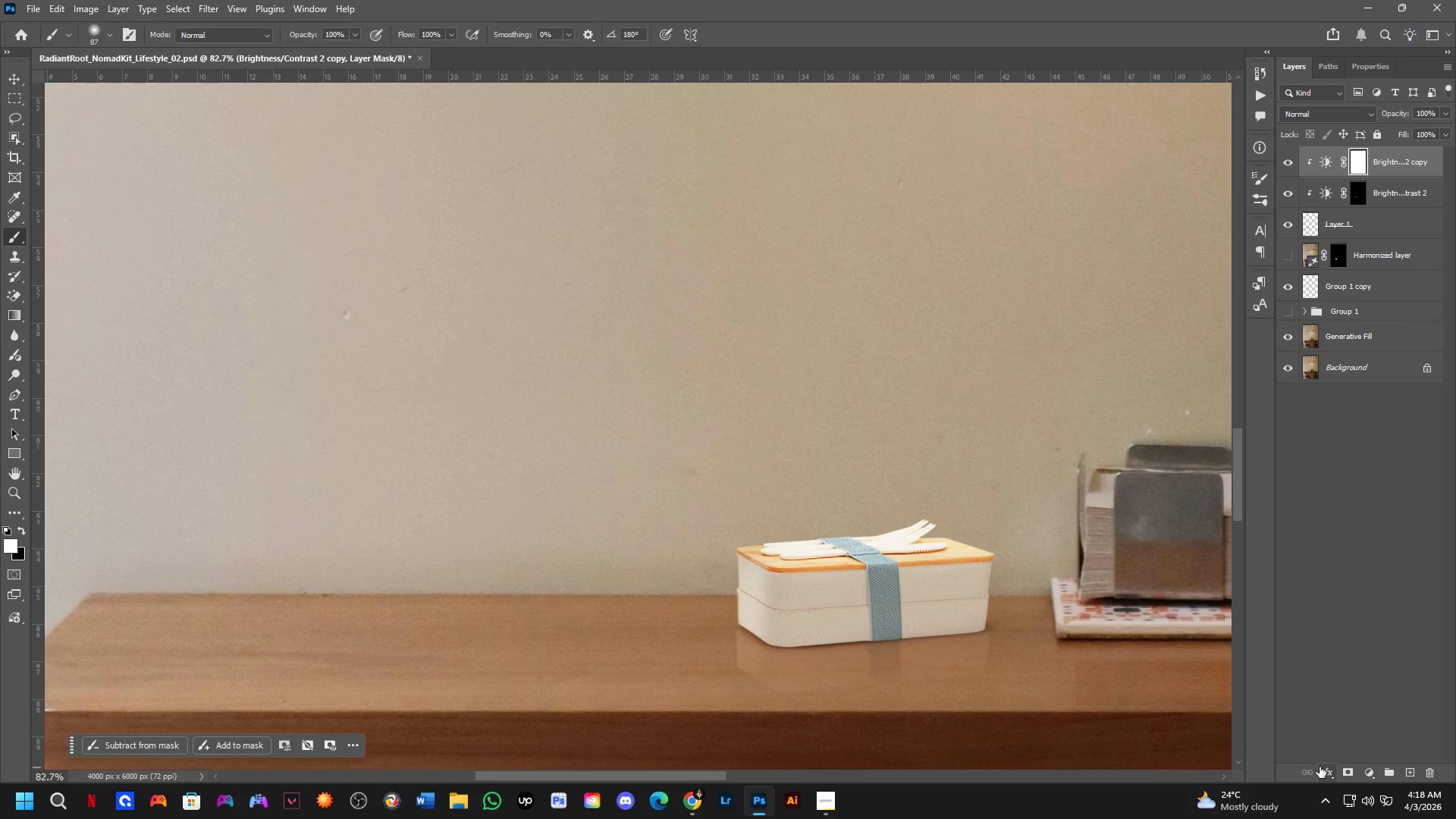 
key(Control+I)
 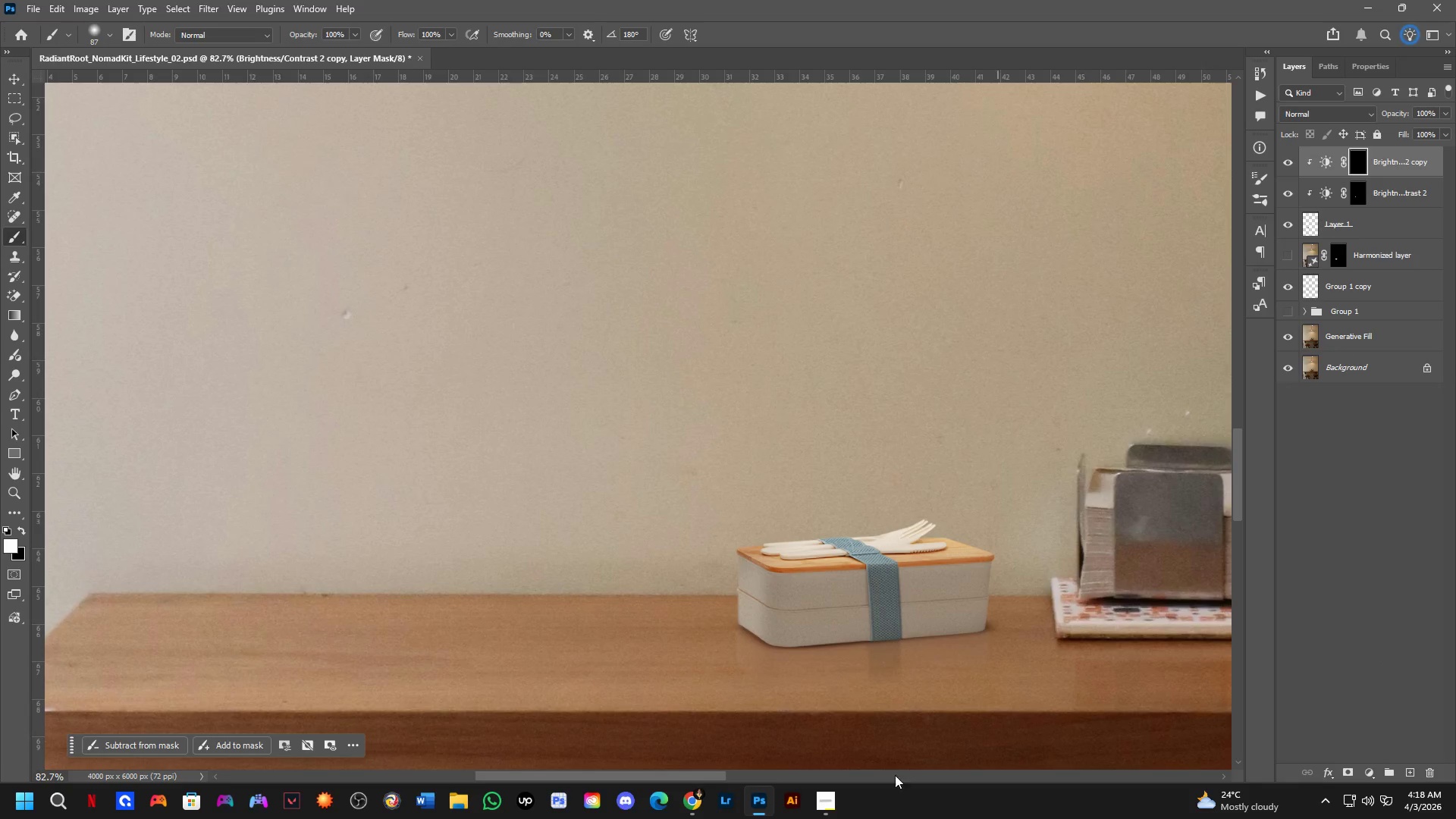 
key(Shift+ShiftLeft)
 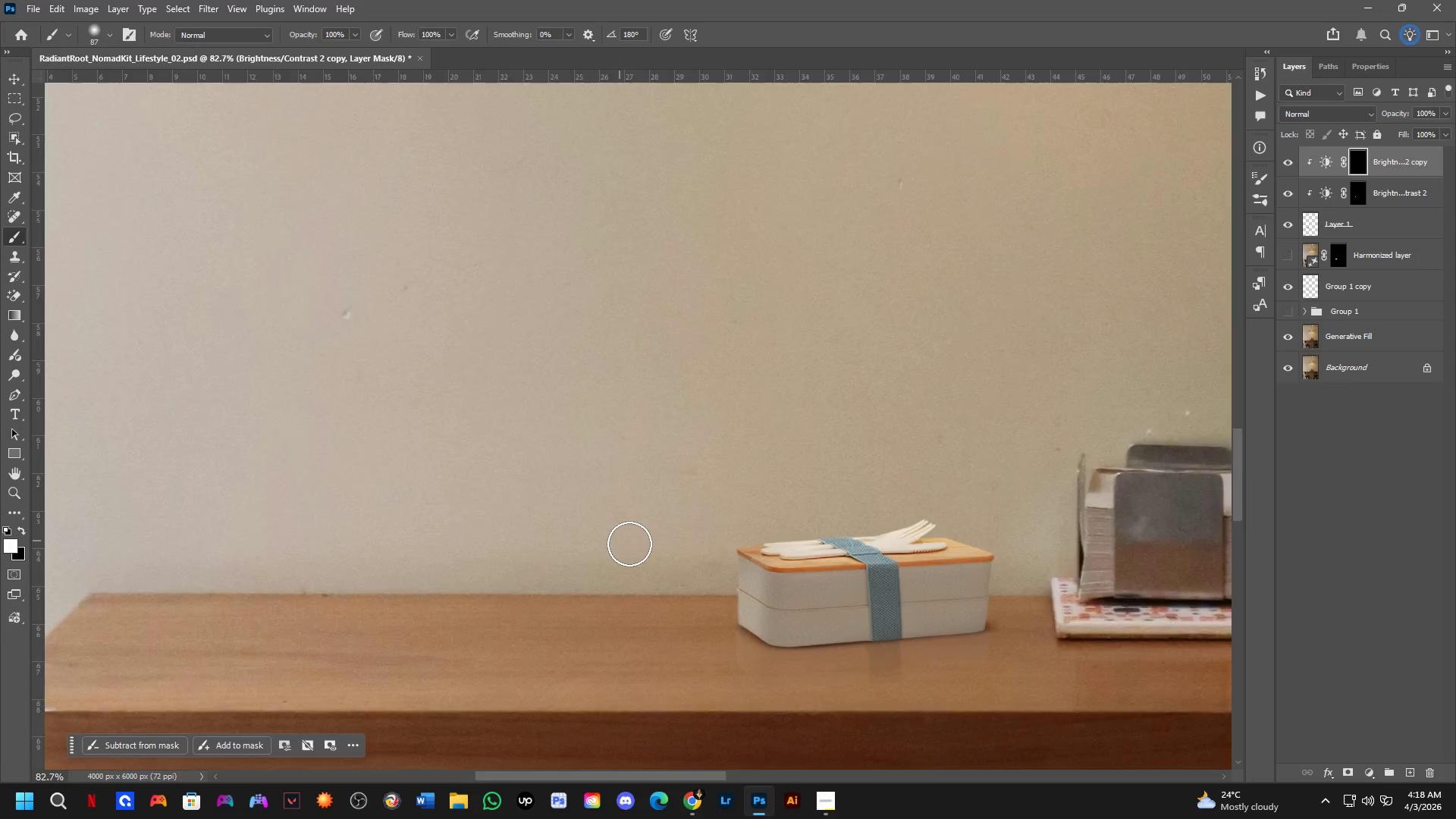 
hold_key(key=Space, duration=0.47)
 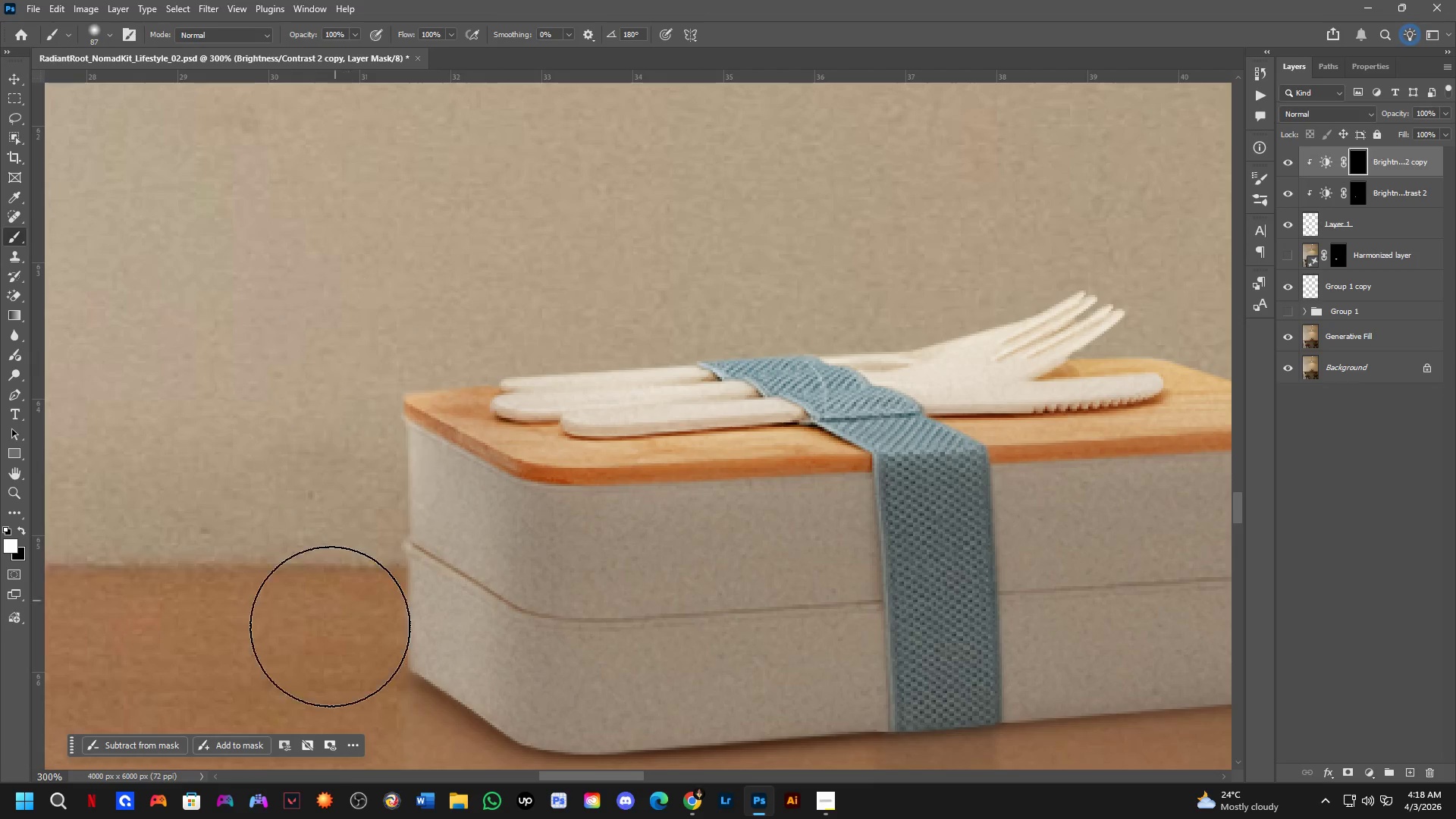 
left_click_drag(start_coordinate=[739, 566], to_coordinate=[144, 410])
 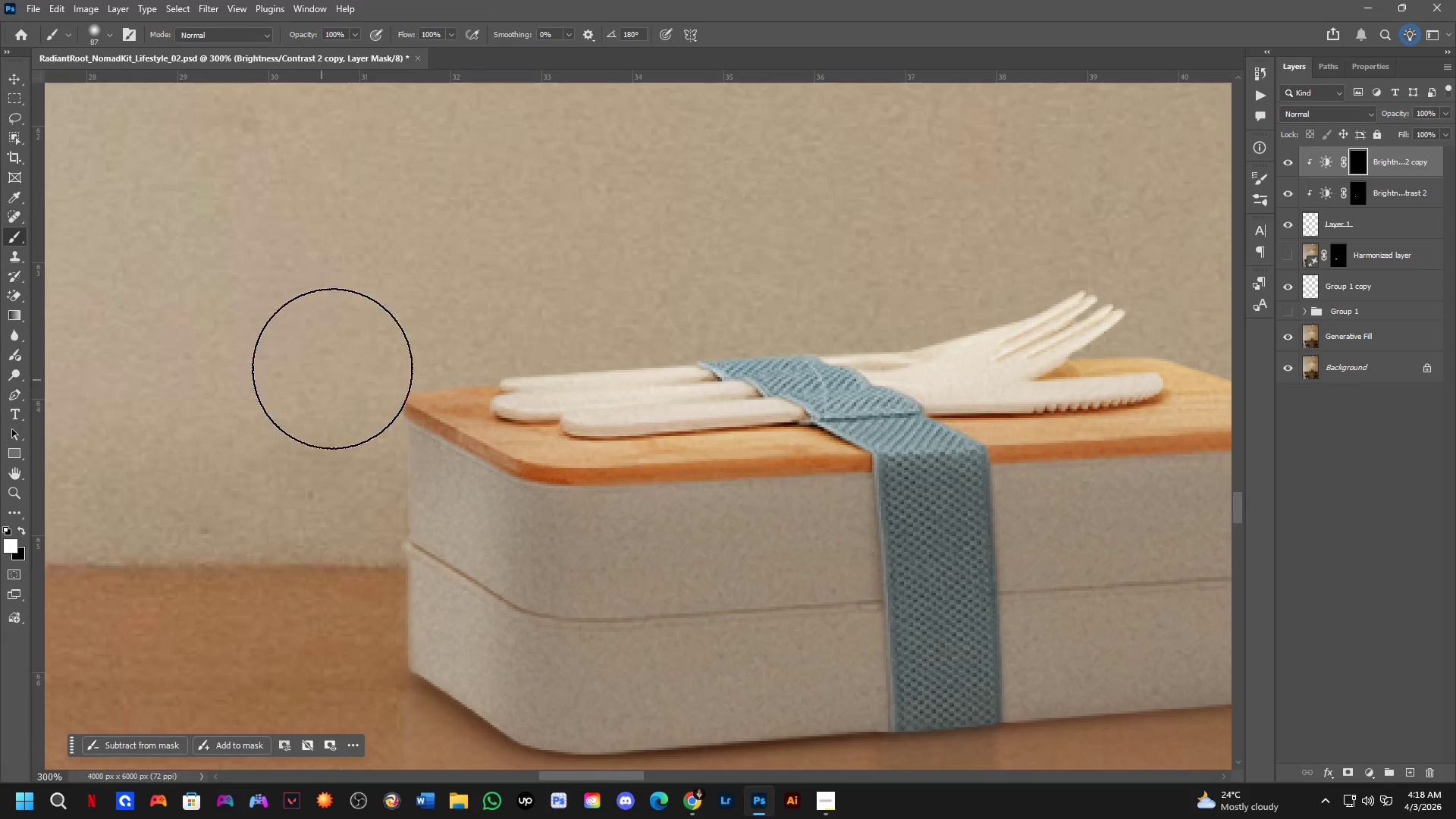 
scroll: coordinate [643, 549], scroll_direction: up, amount: 3.0
 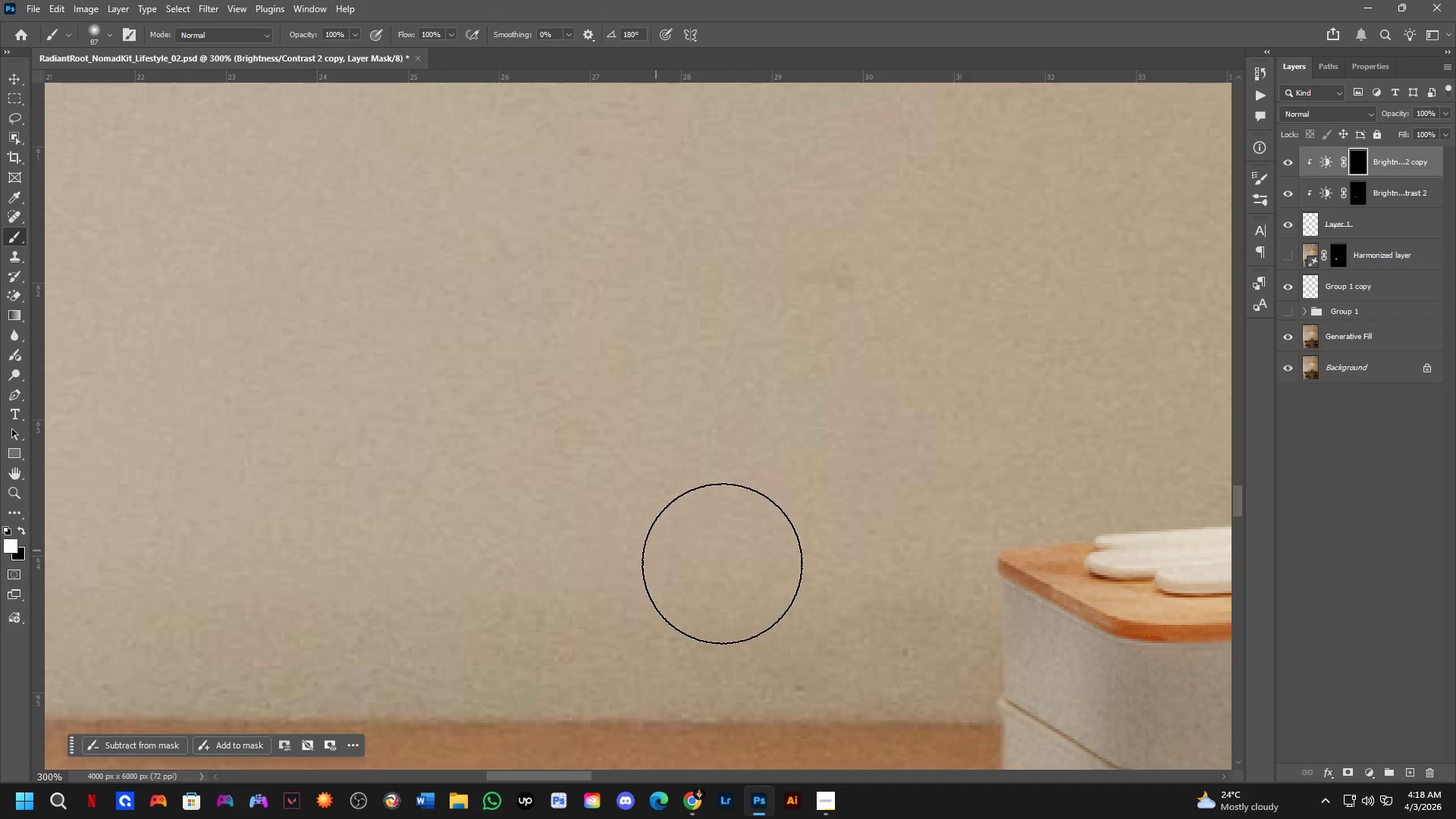 
left_click_drag(start_coordinate=[346, 361], to_coordinate=[313, 690])
 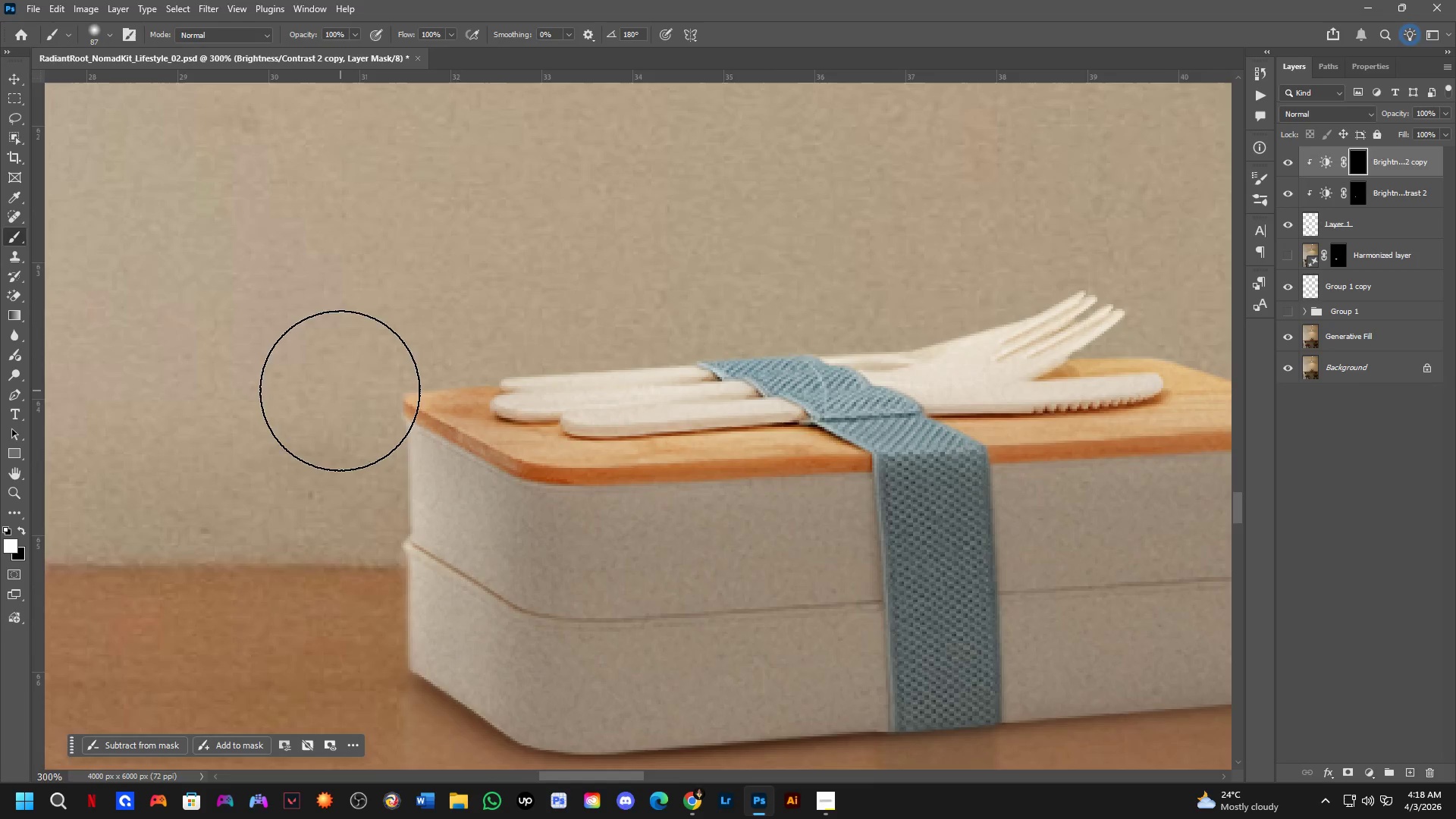 
hold_key(key=Space, duration=0.41)
 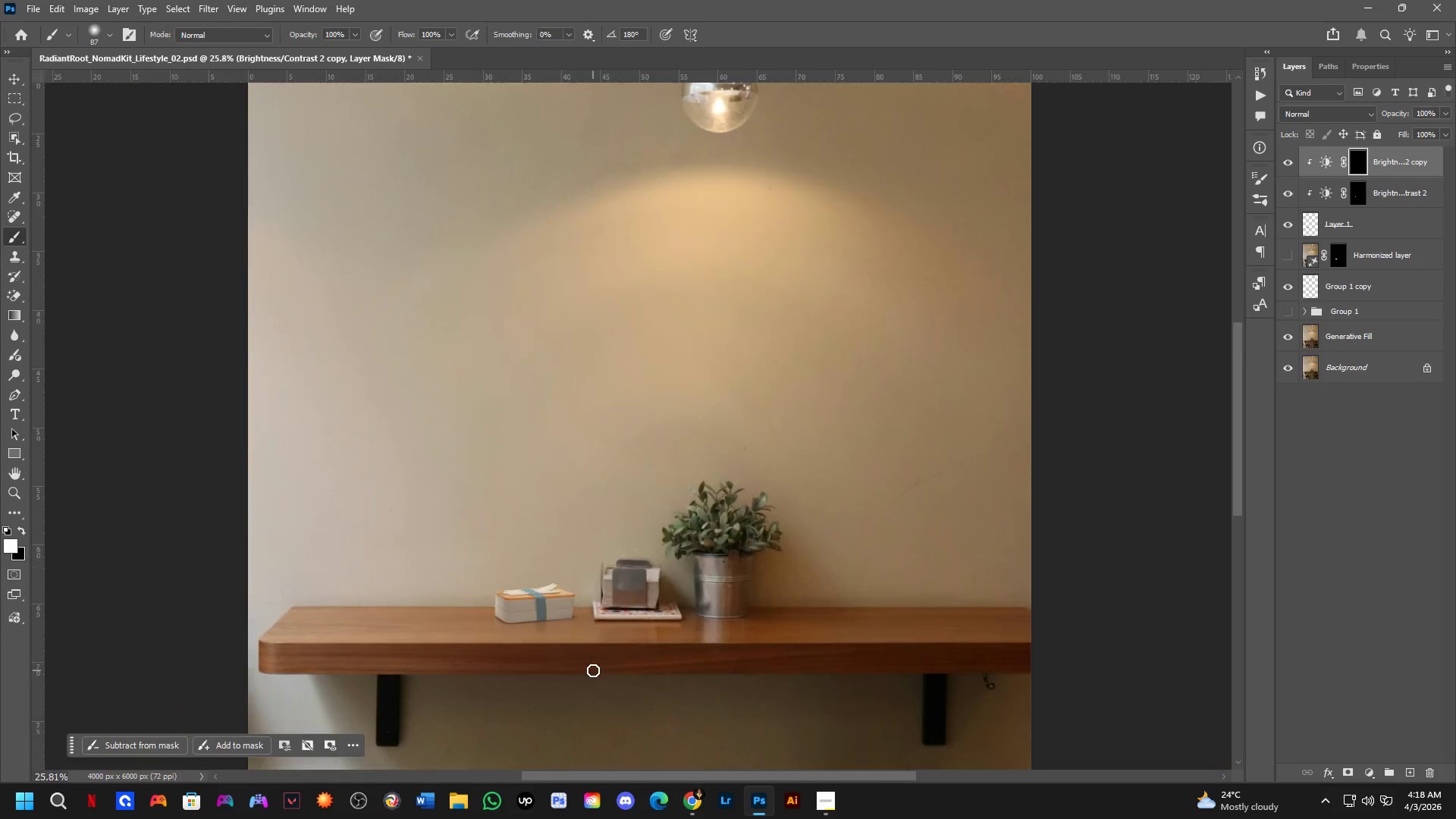 
left_click_drag(start_coordinate=[444, 609], to_coordinate=[501, 630])
 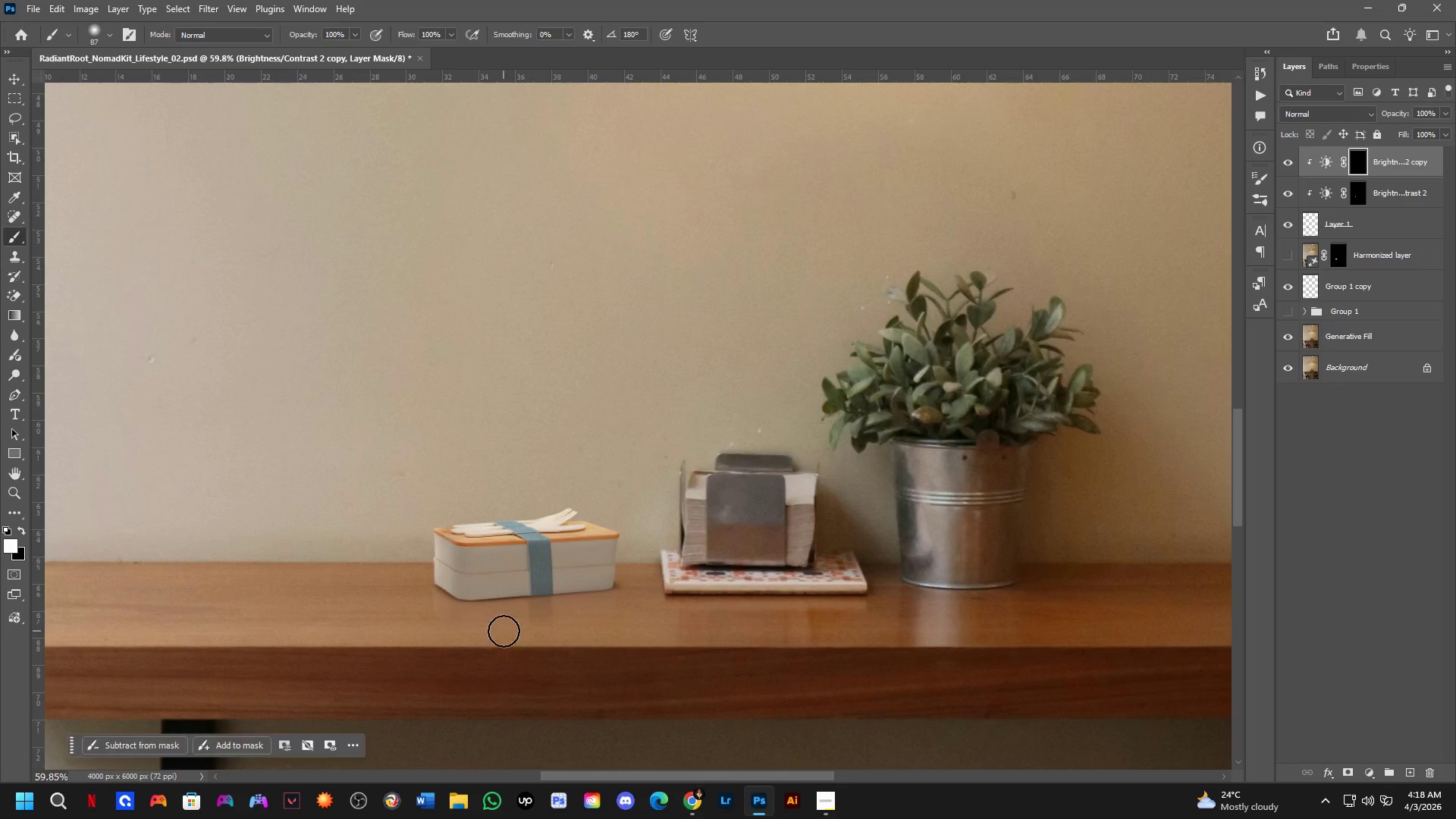 
scroll: coordinate [384, 587], scroll_direction: down, amount: 17.0
 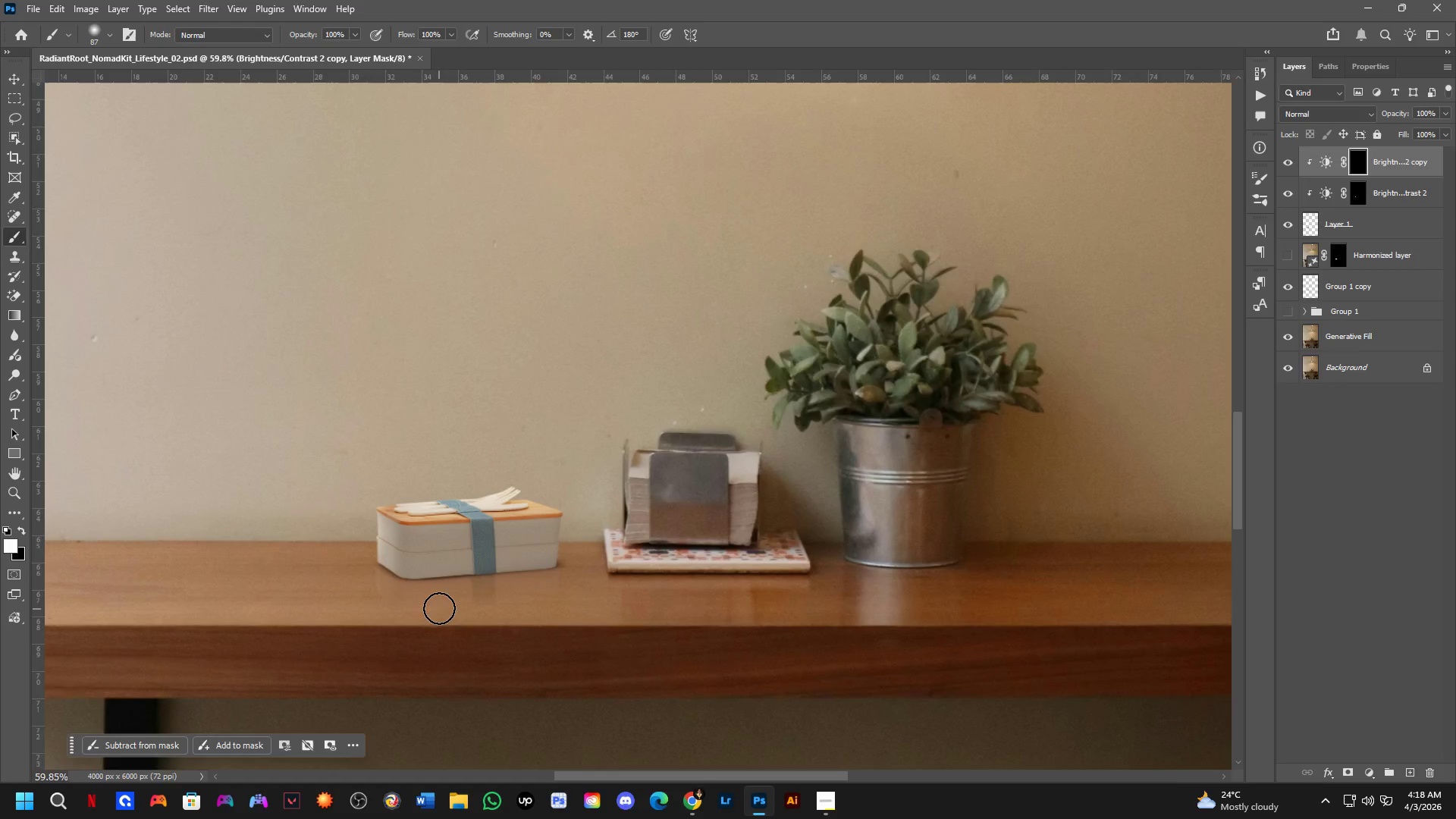 
hold_key(key=Space, duration=0.58)
 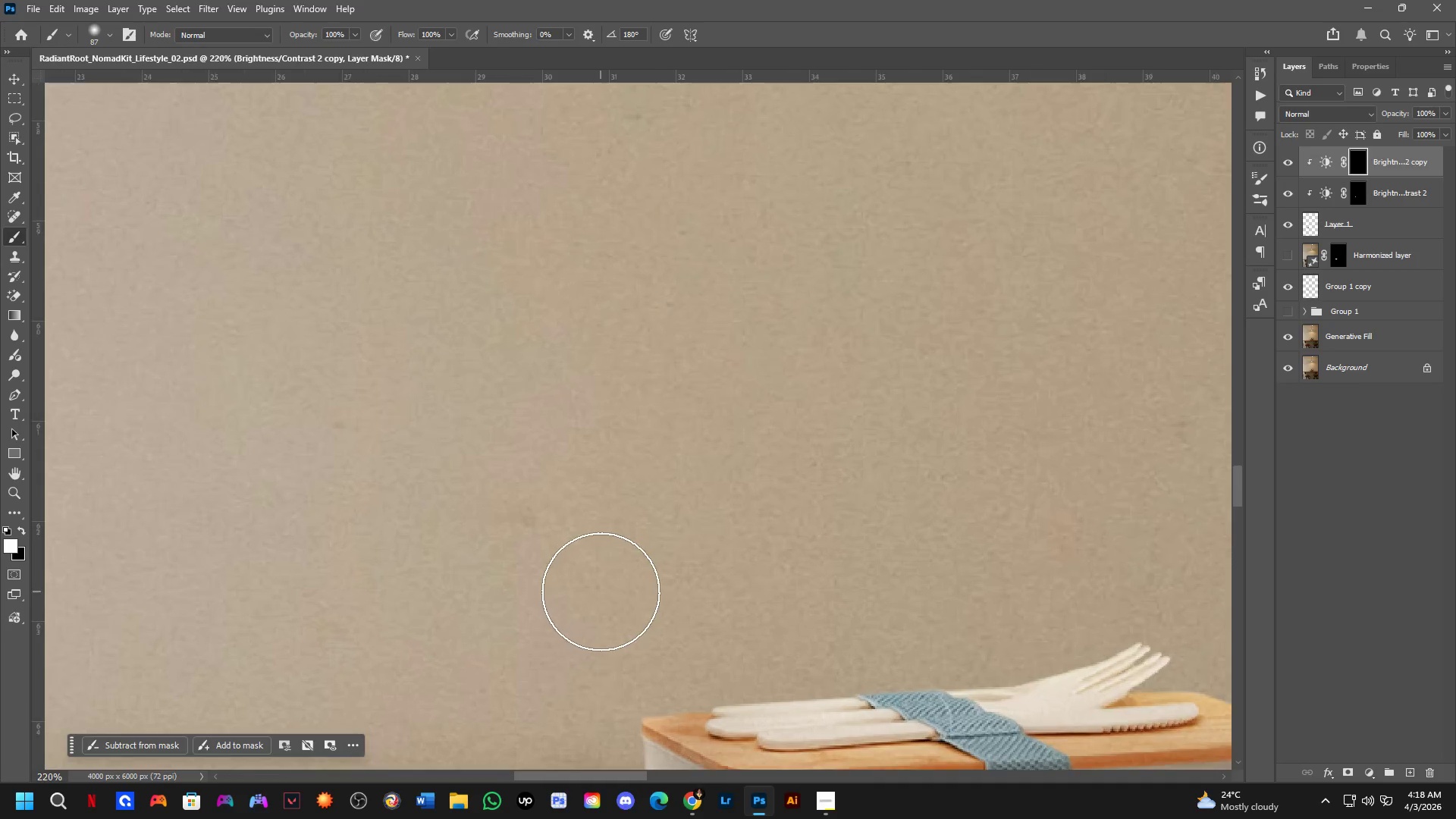 
scroll: coordinate [570, 648], scroll_direction: down, amount: 9.0
 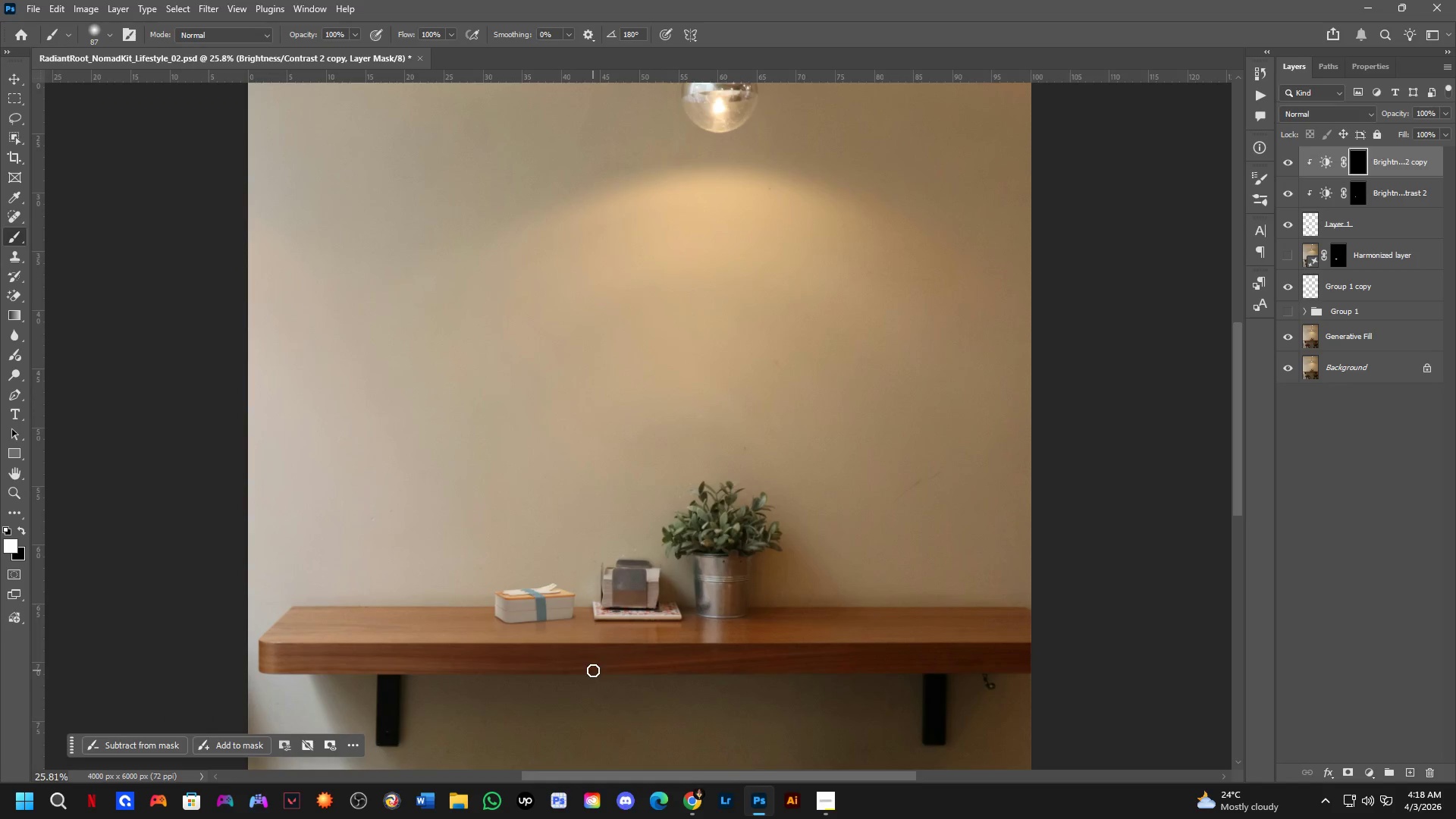 
left_click_drag(start_coordinate=[633, 639], to_coordinate=[692, 618])
 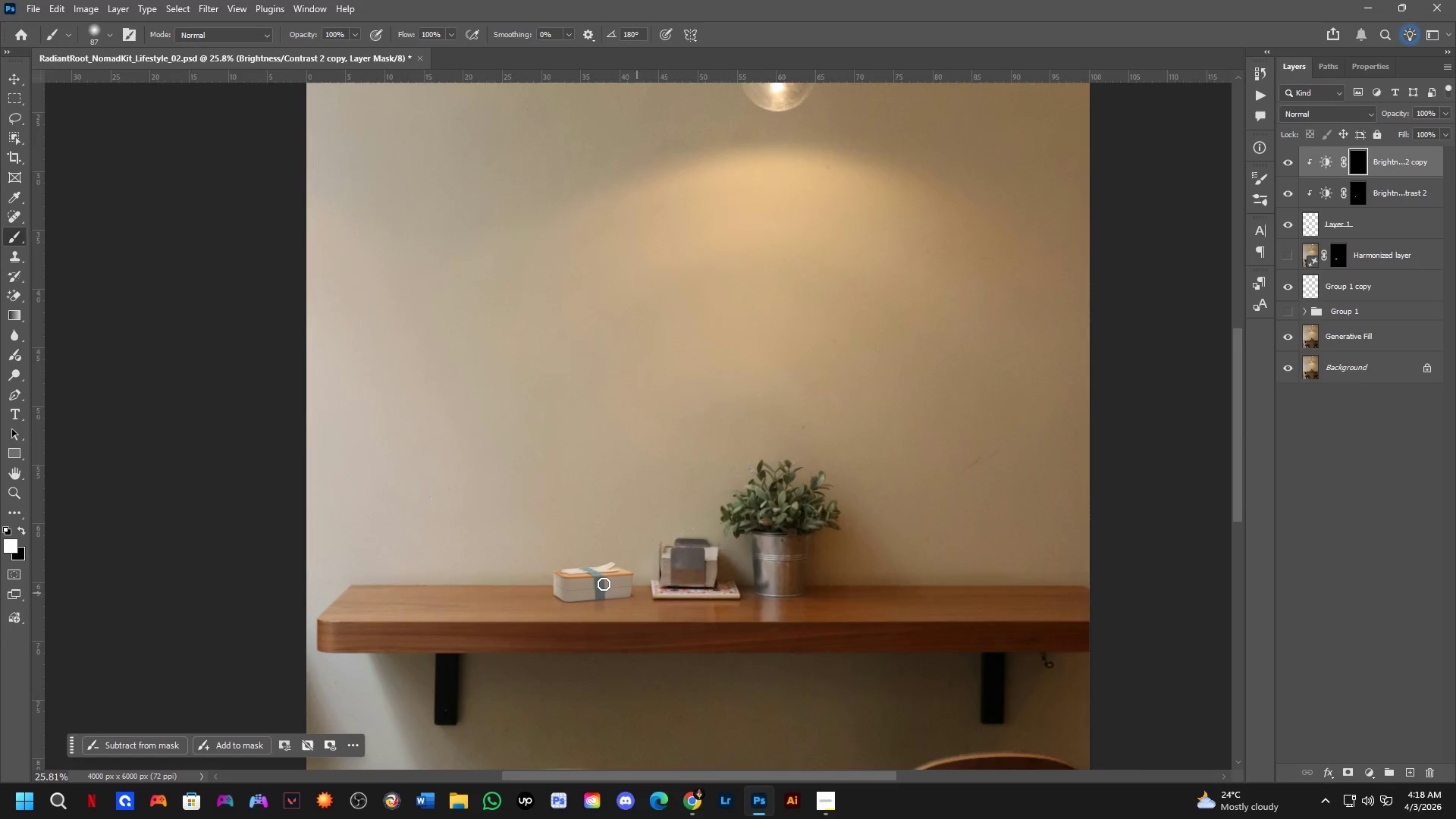 
key(Shift+ShiftLeft)
 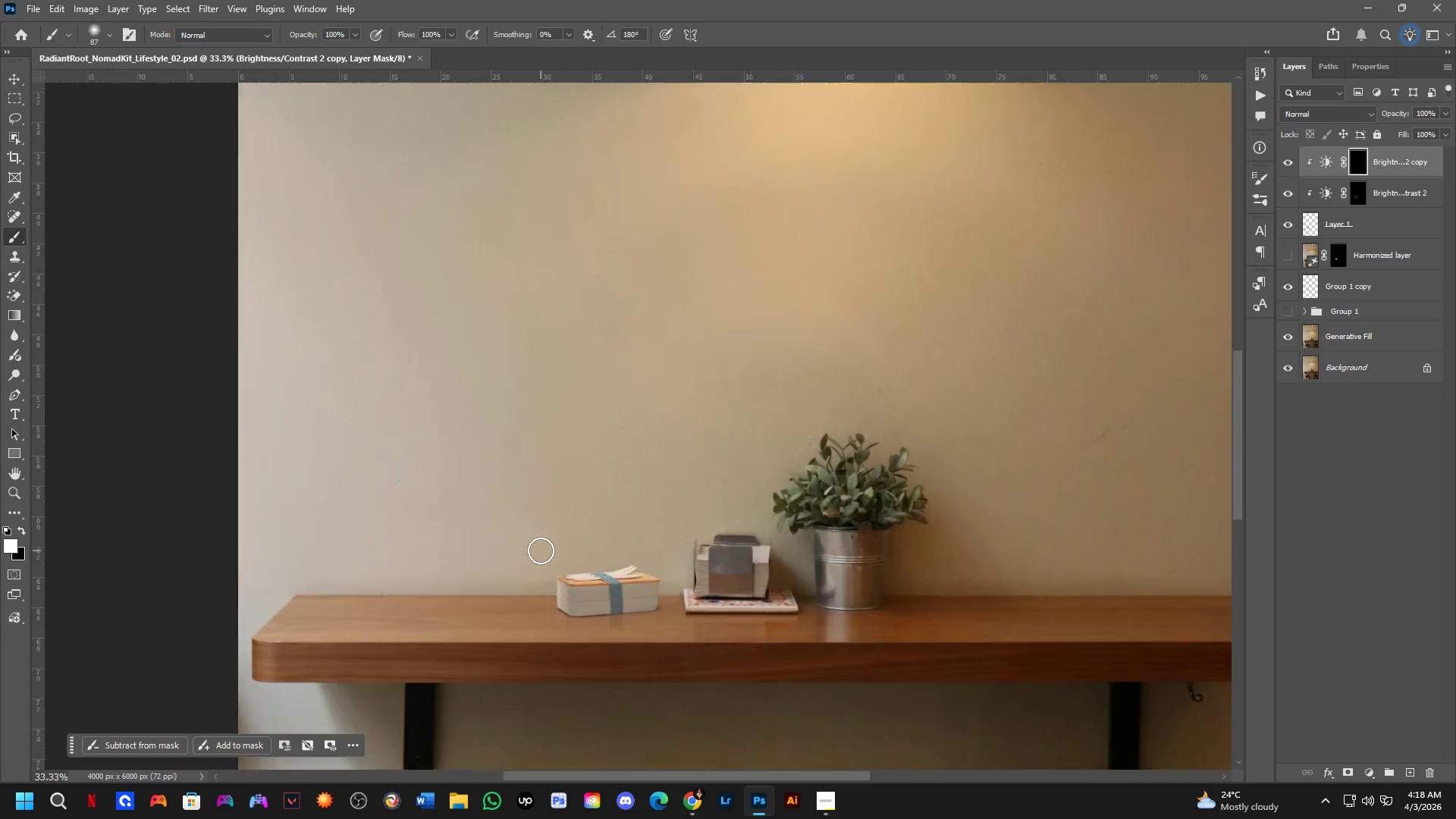 
key(Alt+AltLeft)
 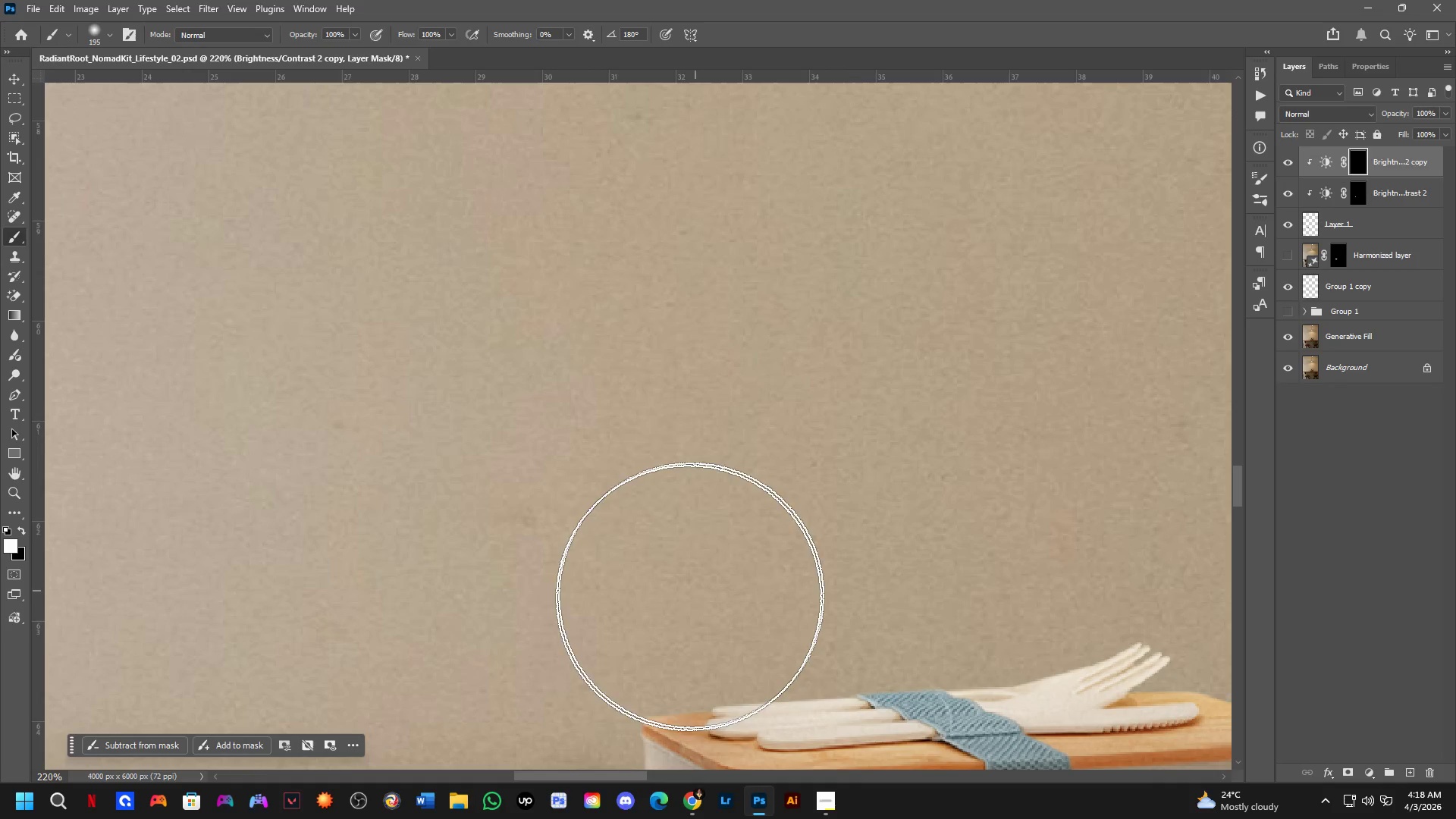 
scroll: coordinate [601, 592], scroll_direction: up, amount: 6.0
 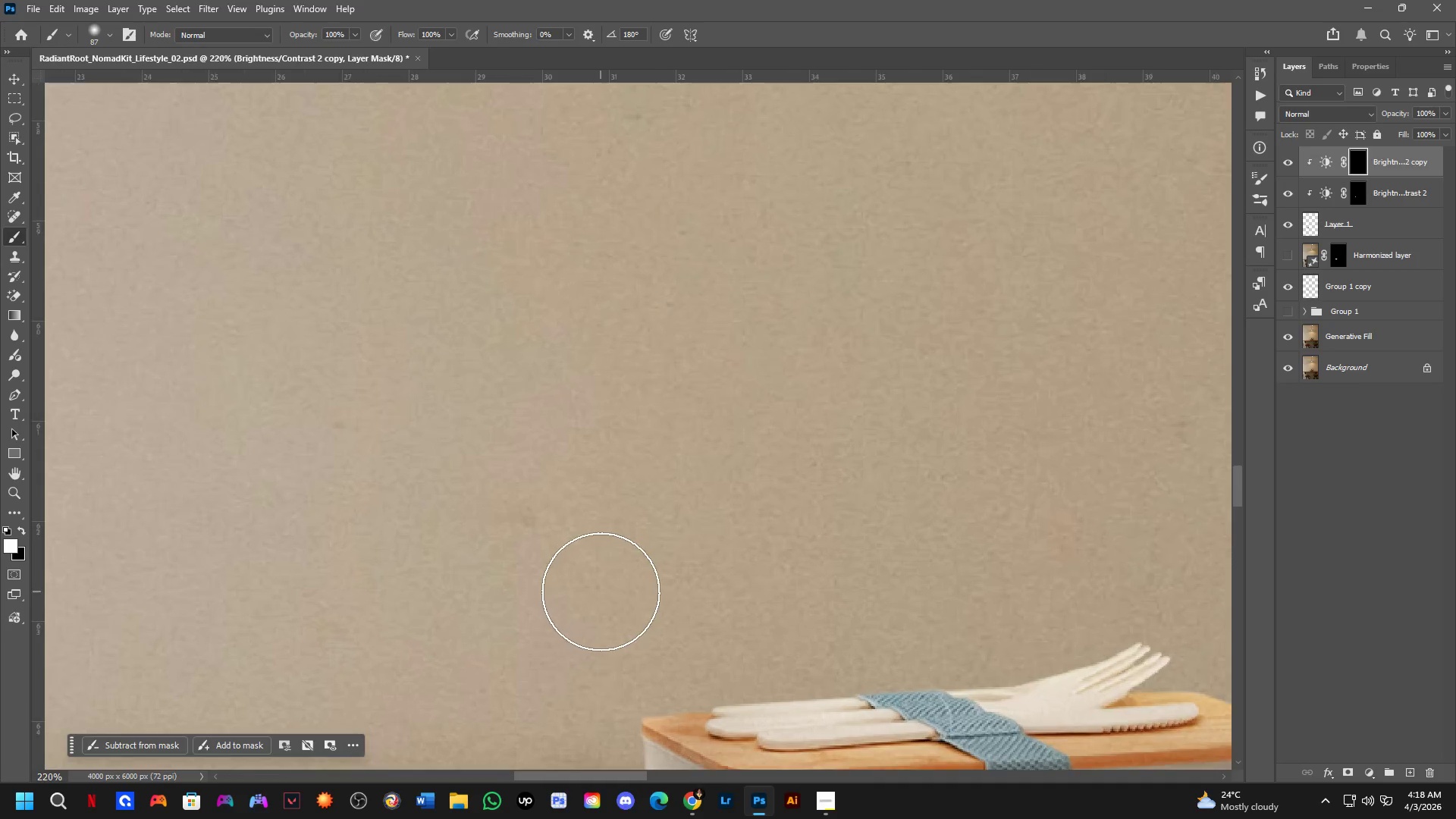 
left_click_drag(start_coordinate=[671, 625], to_coordinate=[671, 610])
 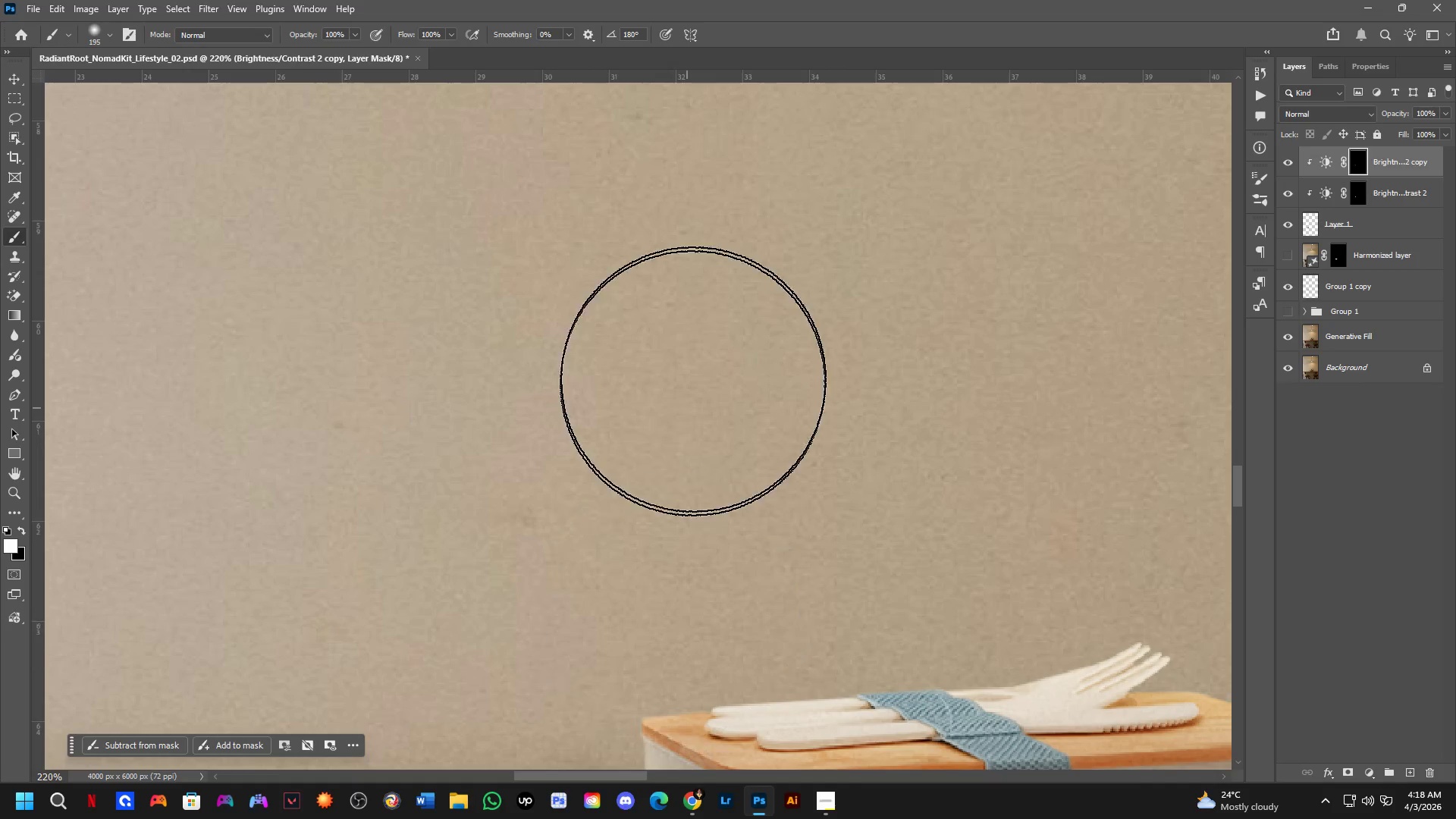 
key(Shift+ShiftLeft)
 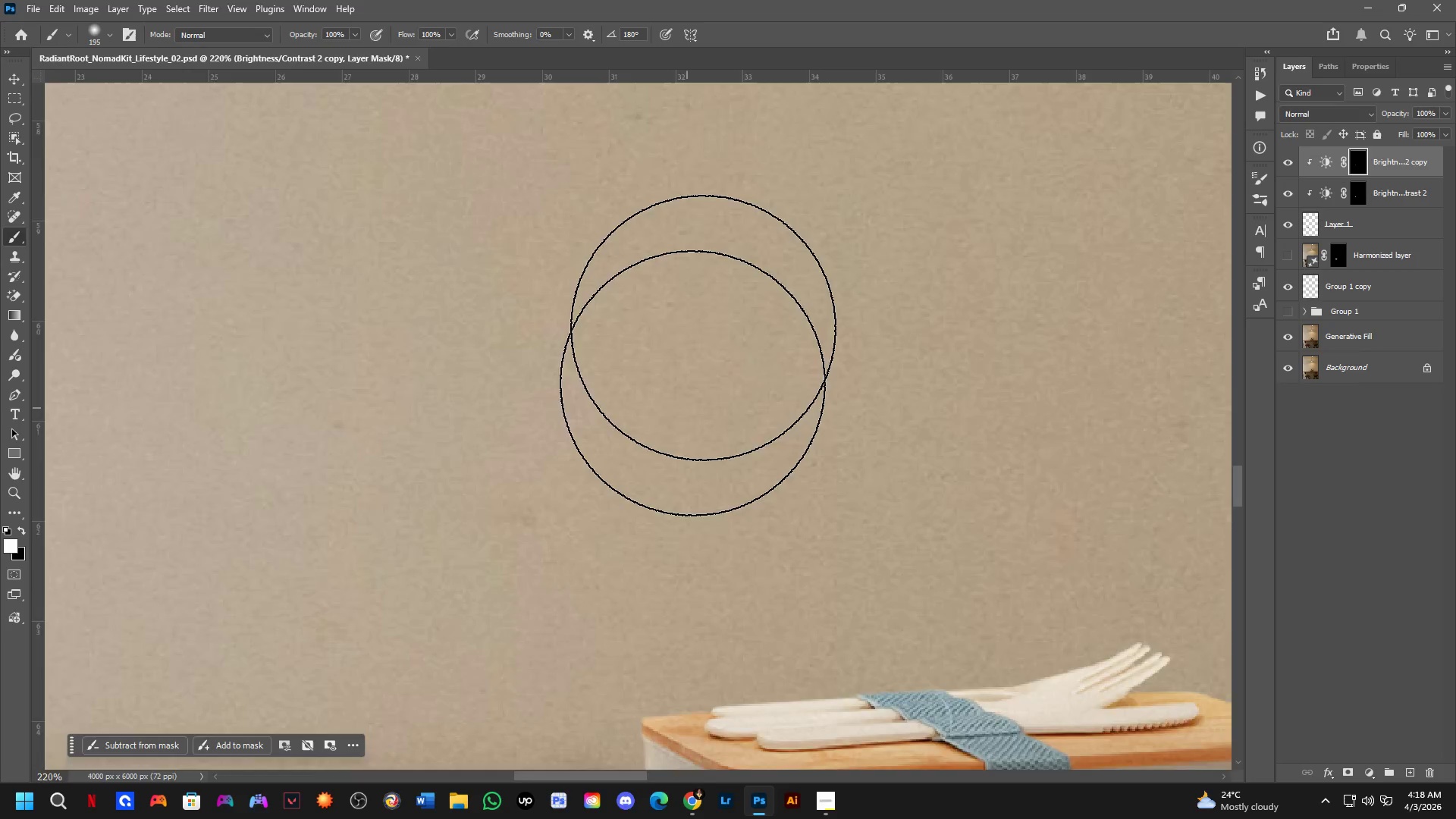 
hold_key(key=Space, duration=0.45)
 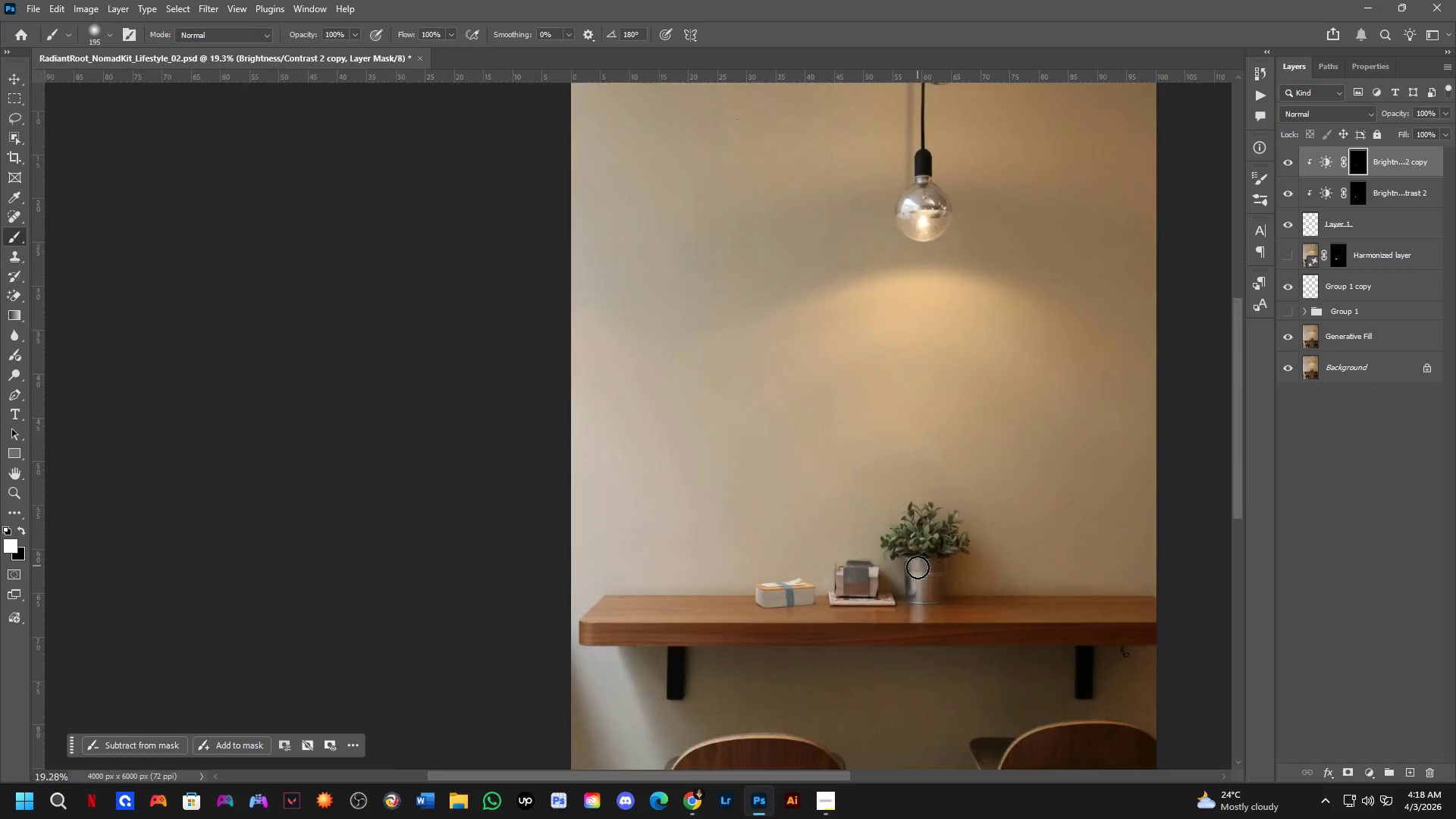 
left_click_drag(start_coordinate=[801, 375], to_coordinate=[756, 590])
 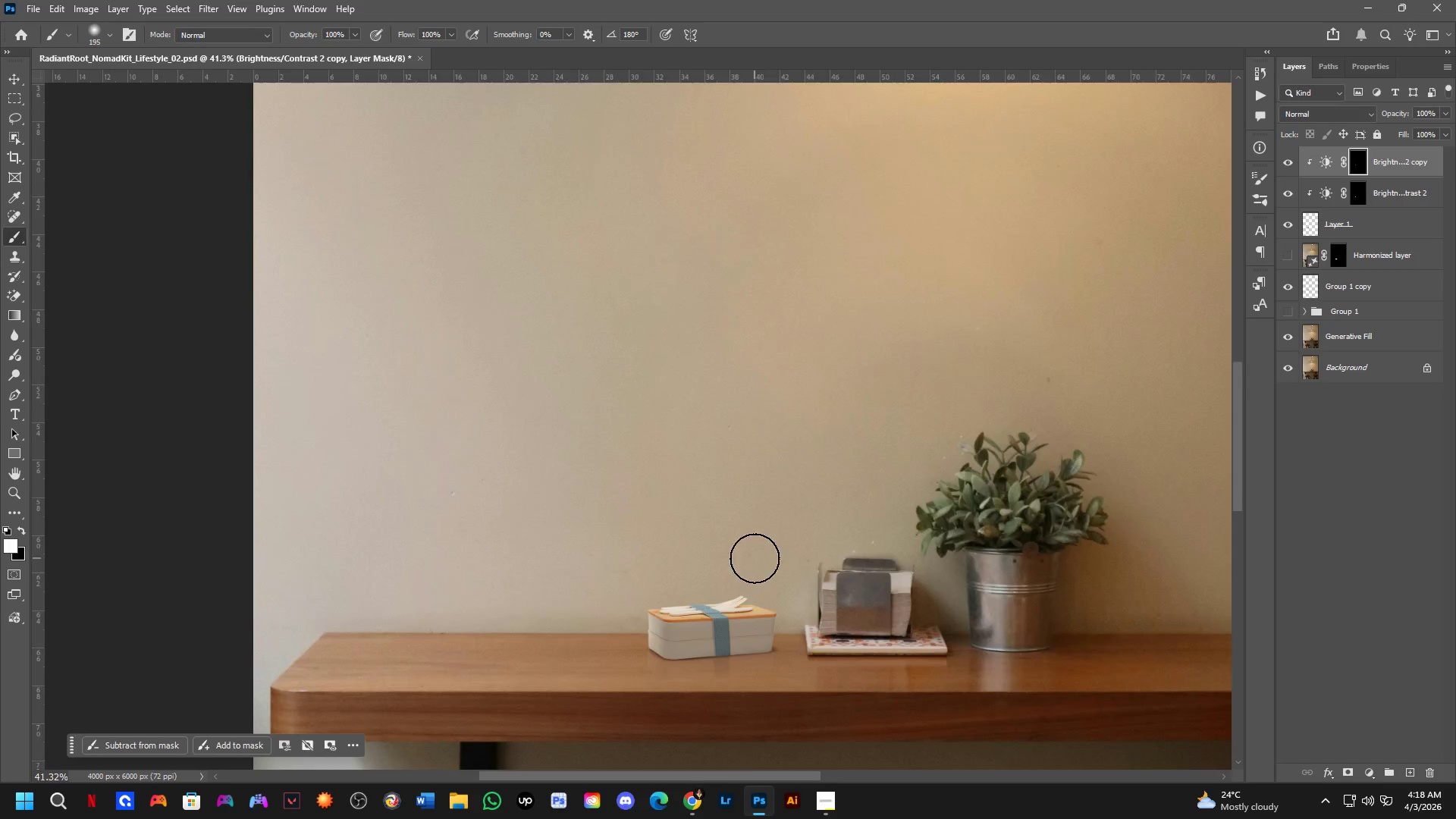 
scroll: coordinate [915, 564], scroll_direction: down, amount: 13.0
 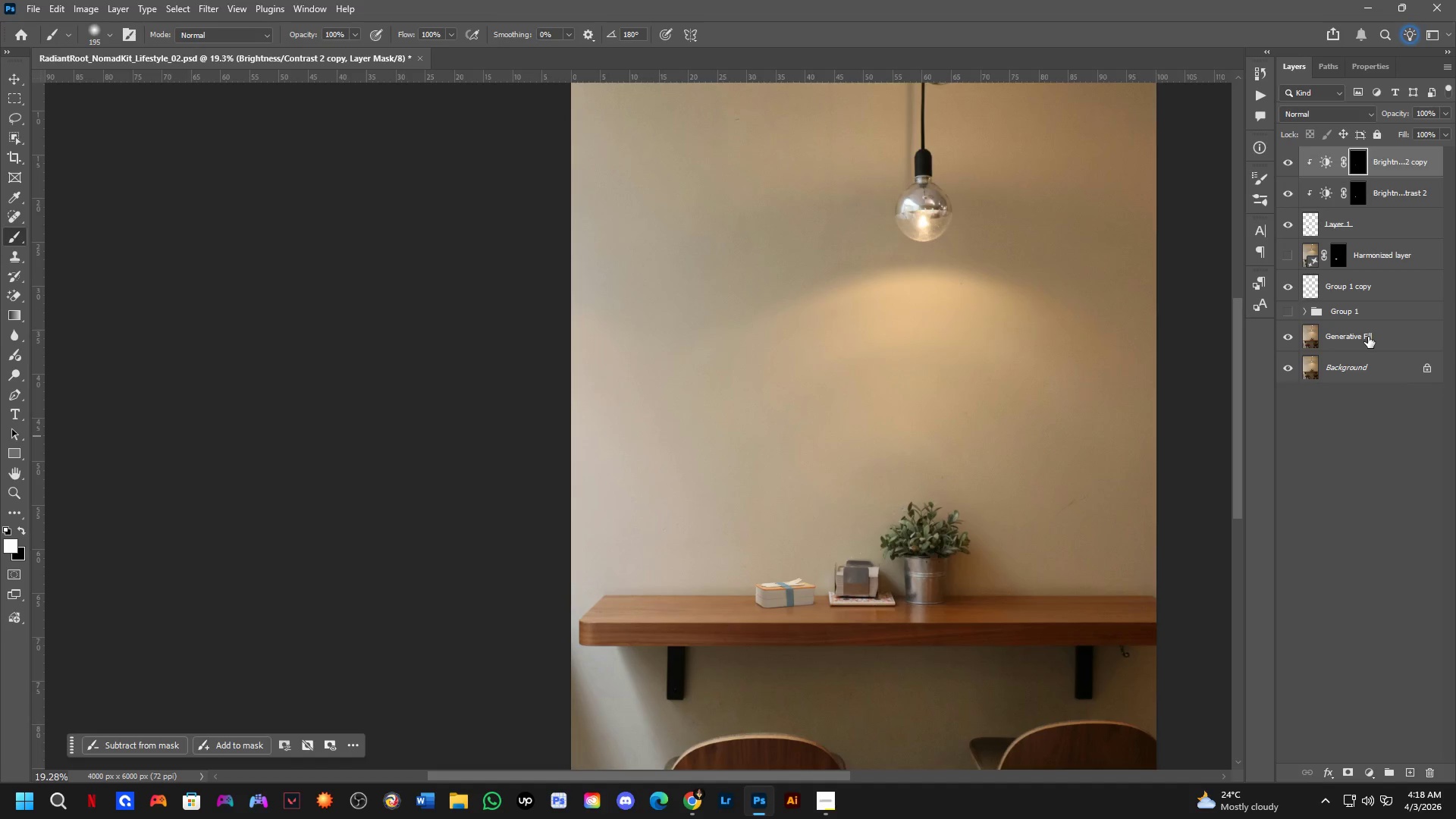 
wait(6.28)
 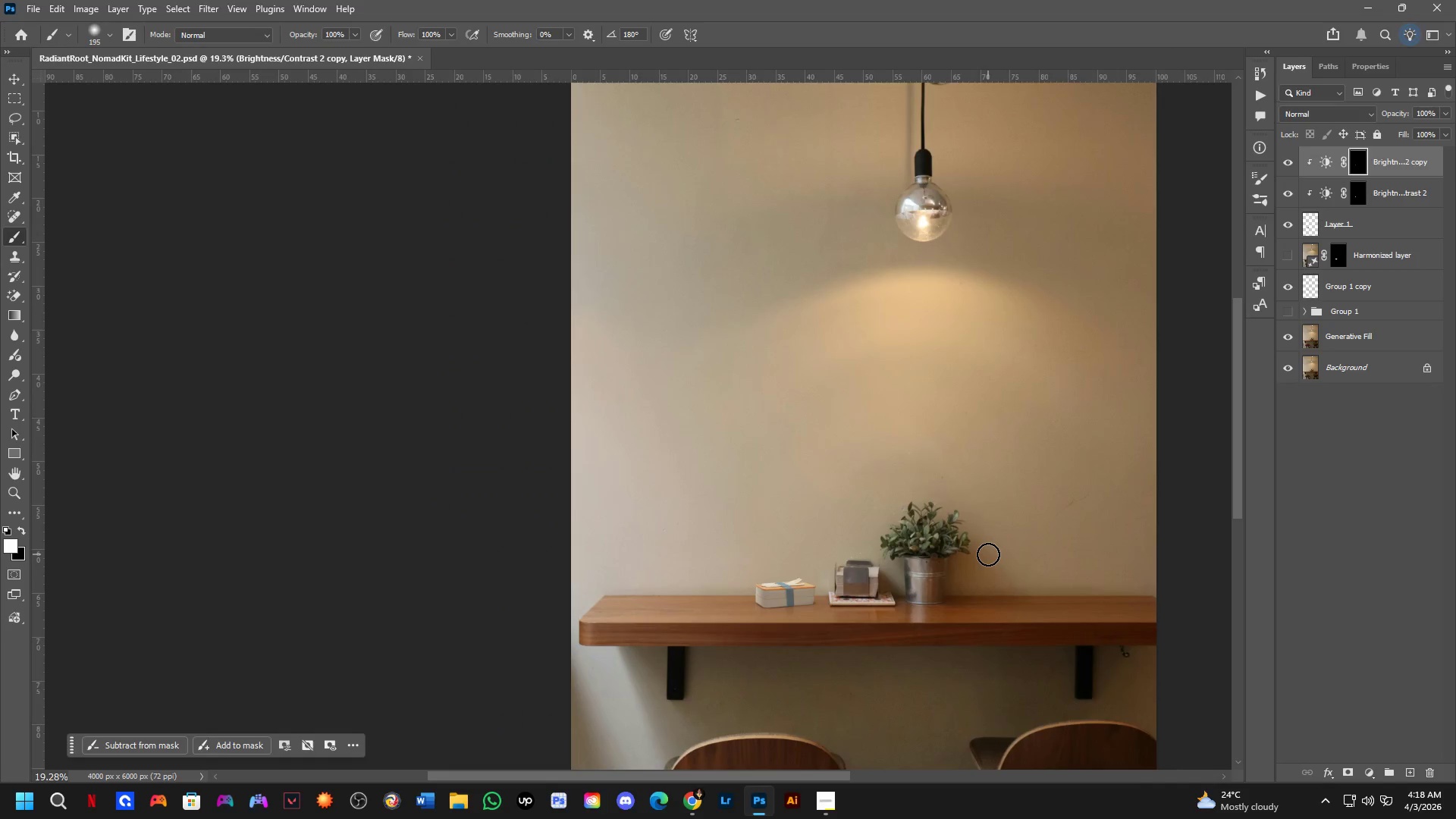 
double_click([1289, 284])
 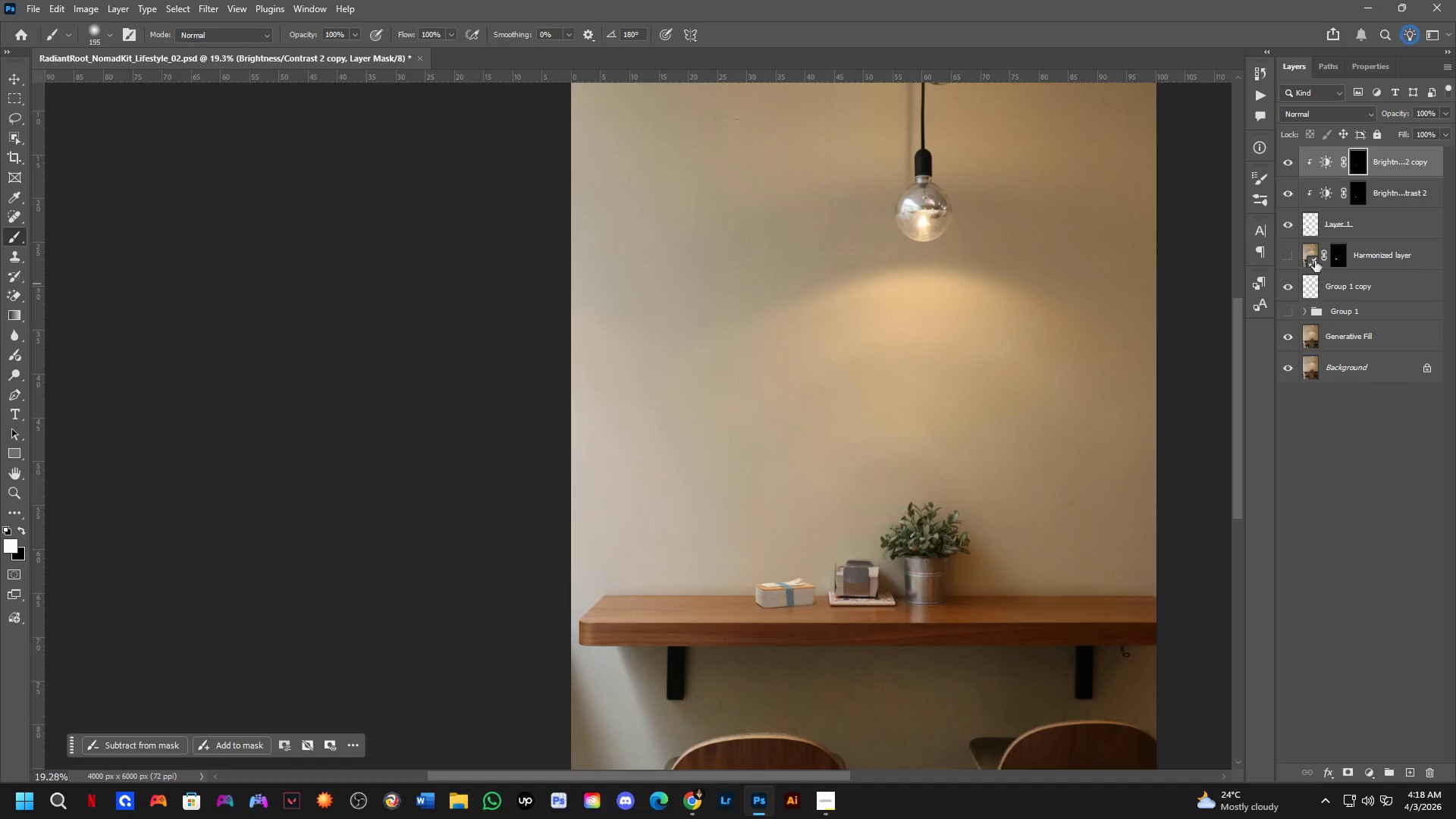 
left_click([1335, 248])
 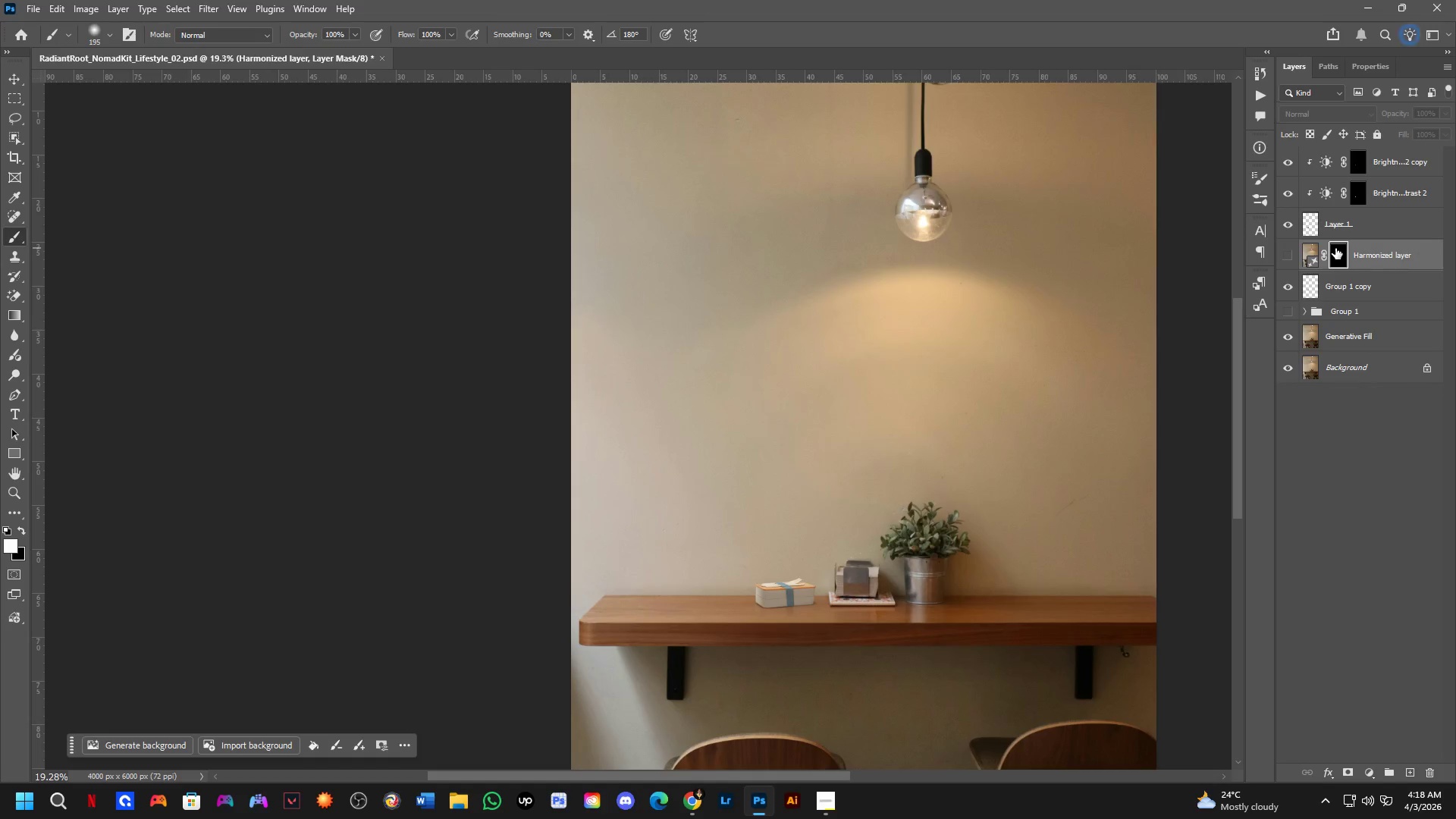 
key(Backspace)
 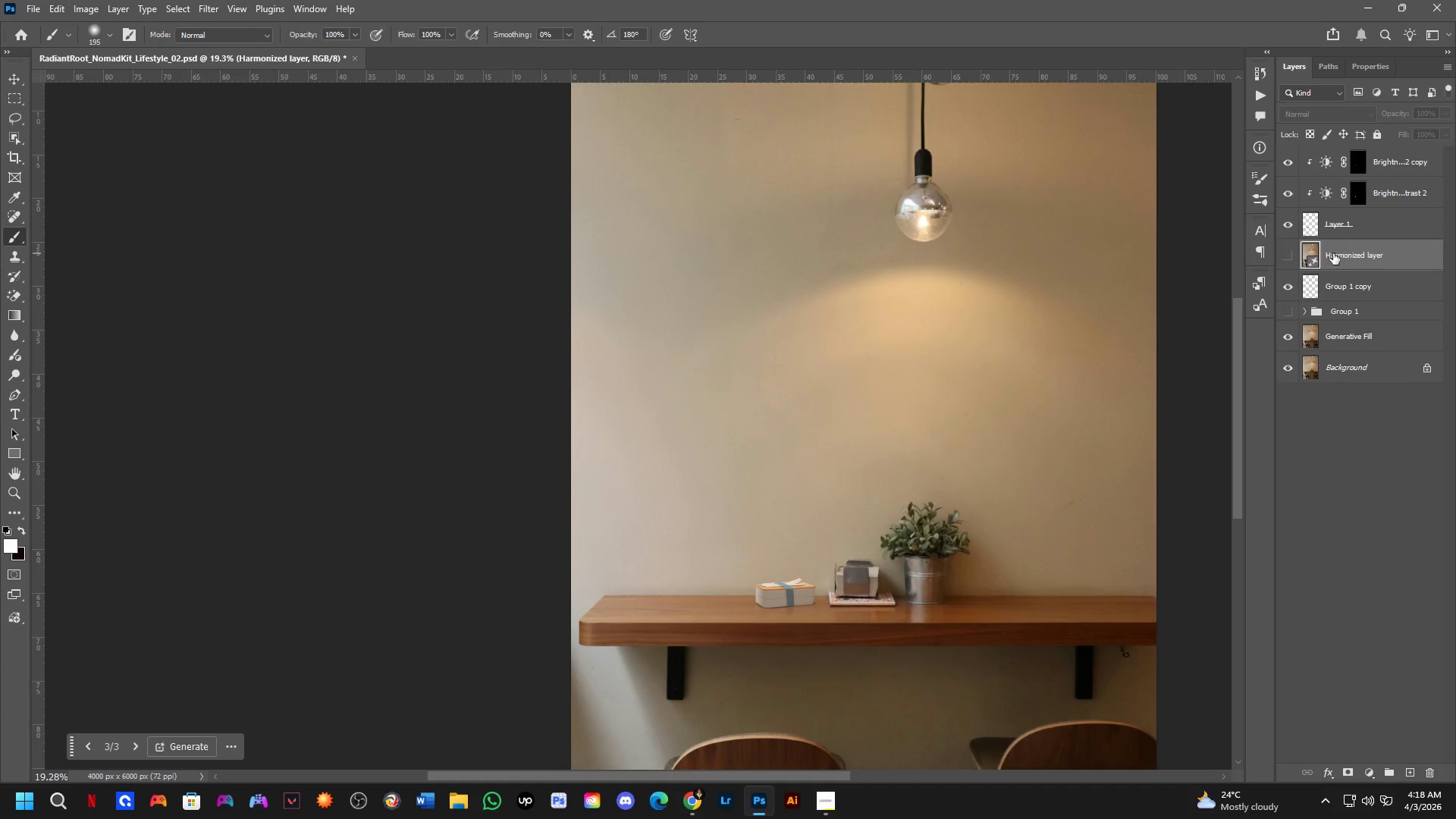 
key(Backspace)
 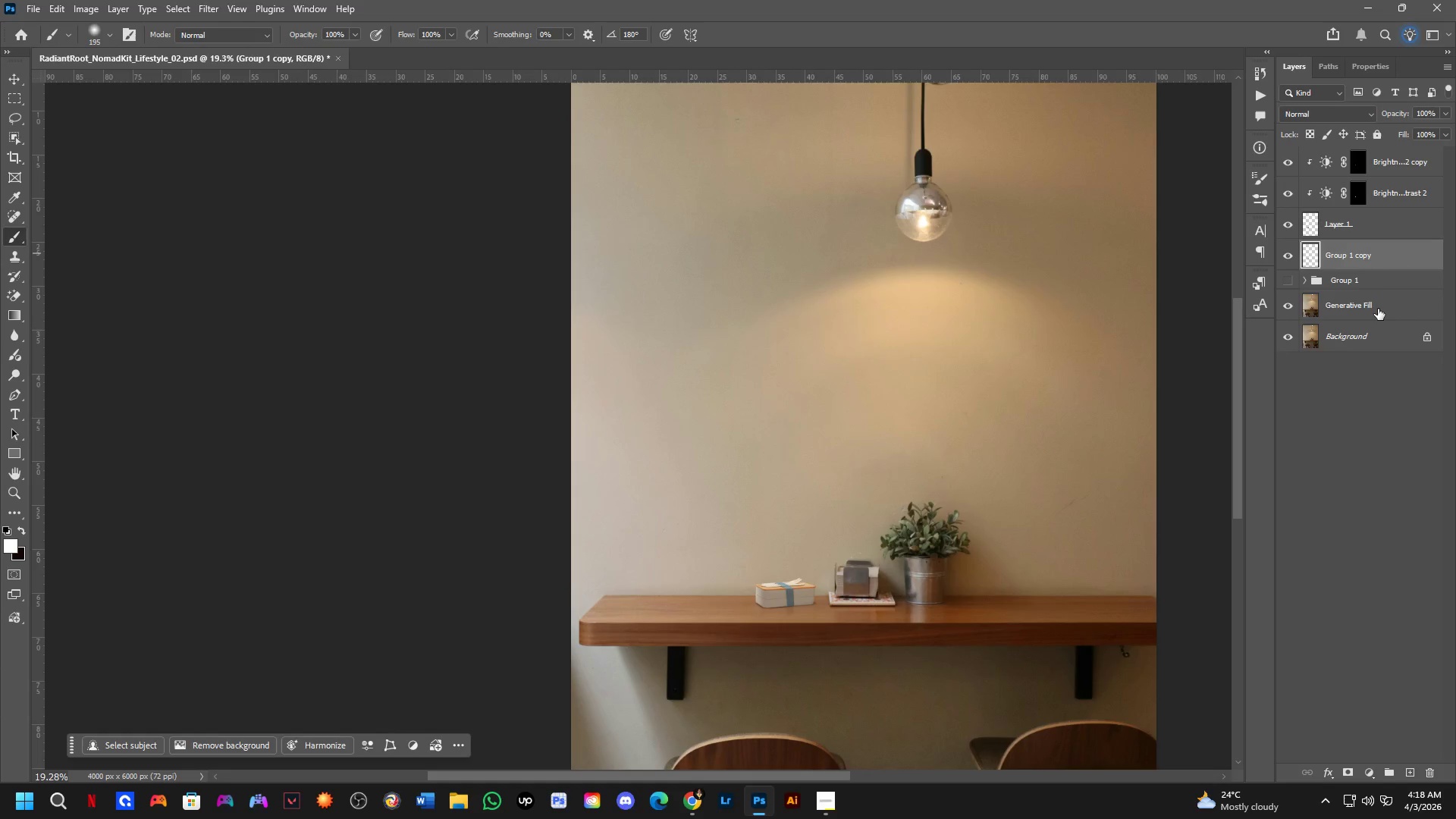 
left_click_drag(start_coordinate=[1378, 309], to_coordinate=[1381, 267])
 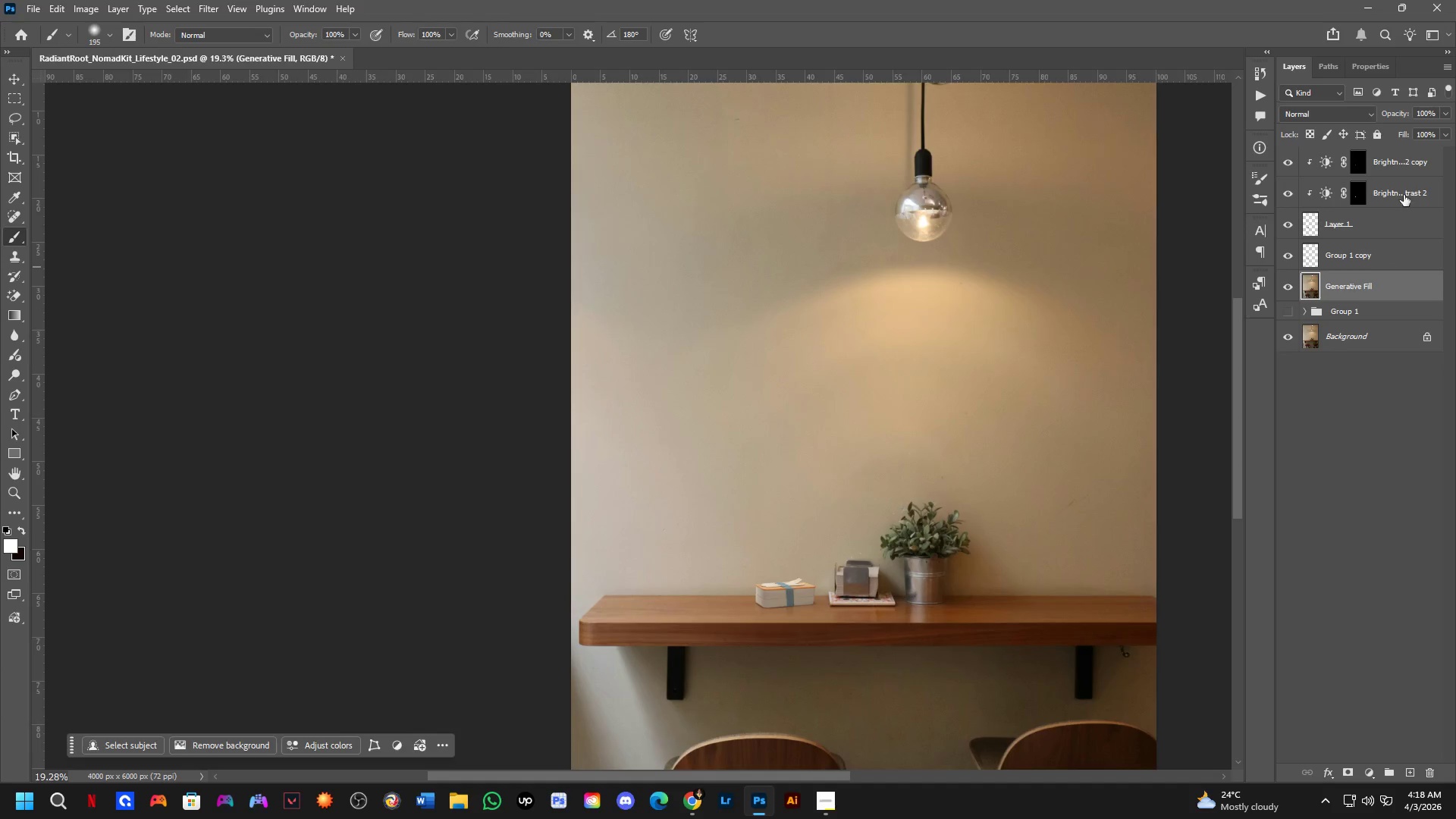 
key(Control+ControlLeft)
 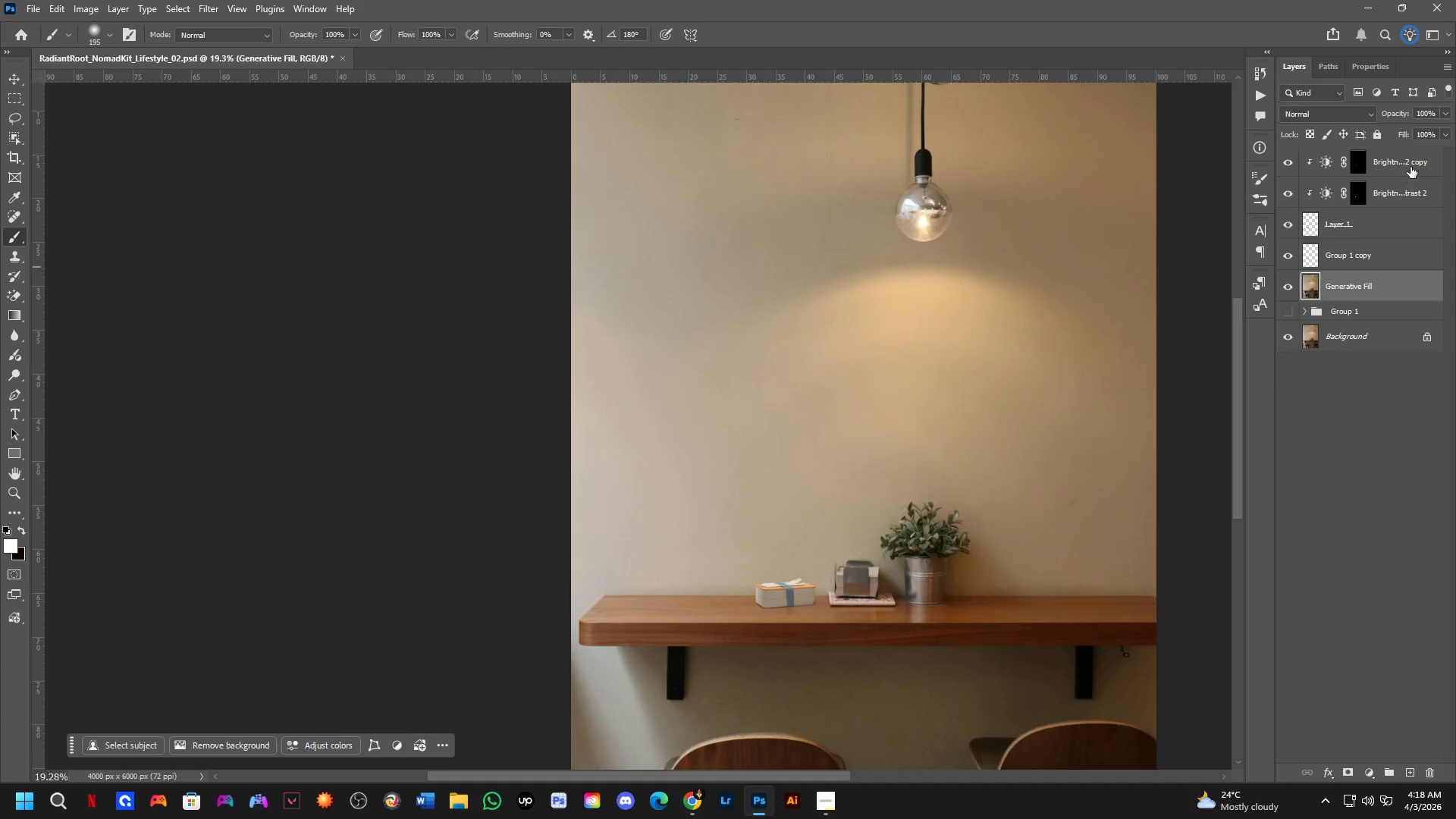 
key(Control+Shift+ShiftLeft)
 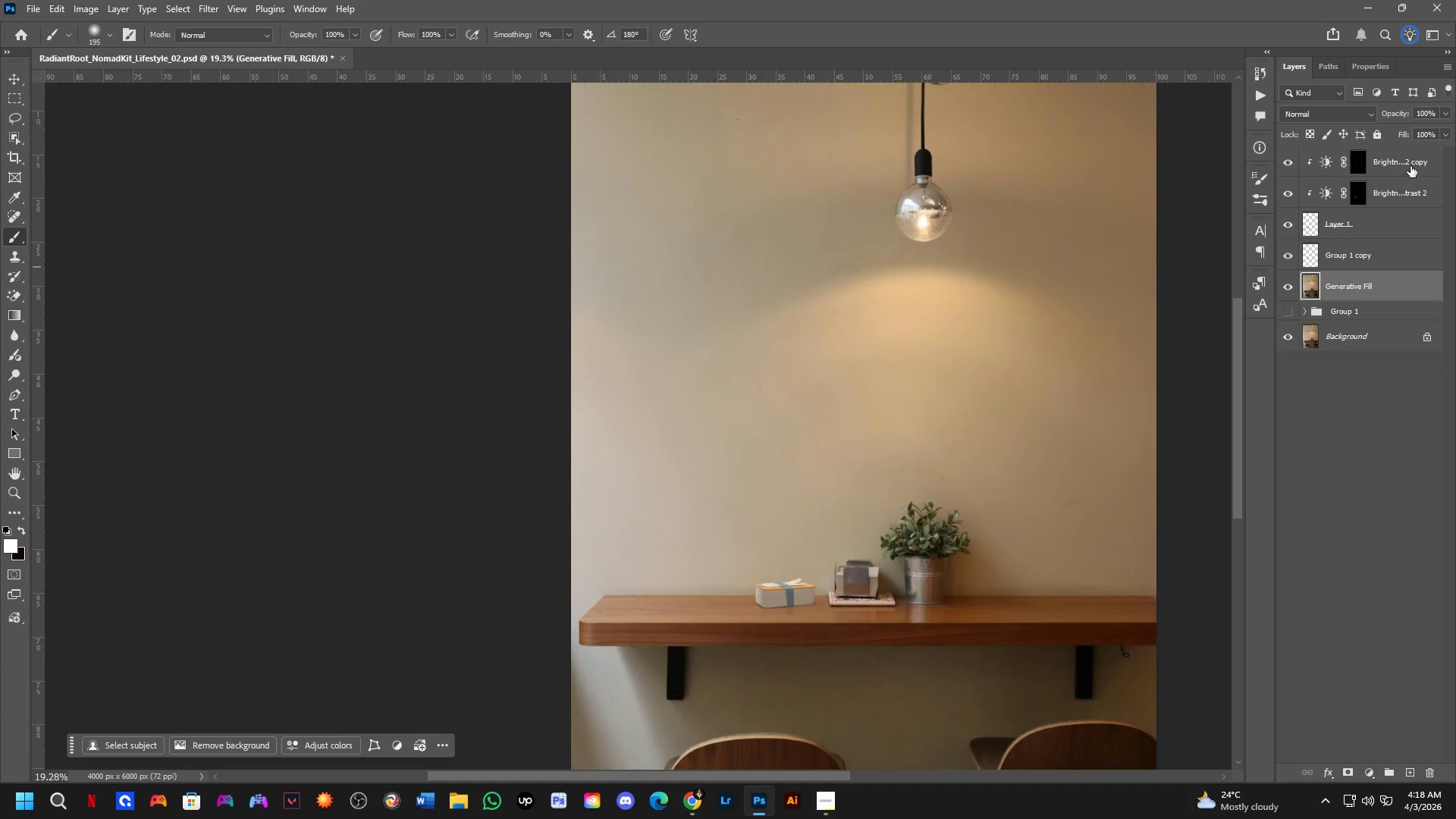 
left_click([1410, 166])
 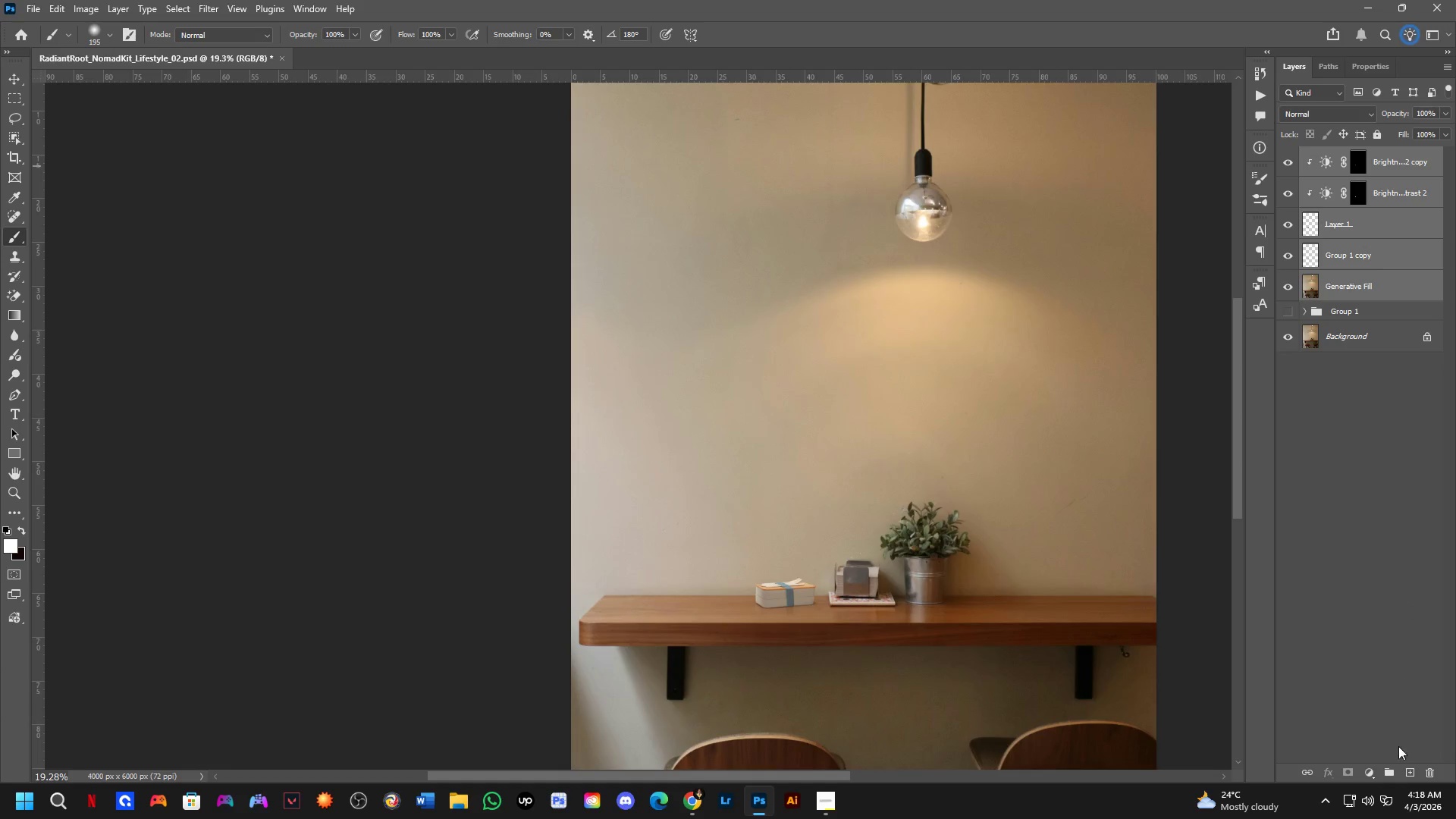 
left_click([1389, 770])
 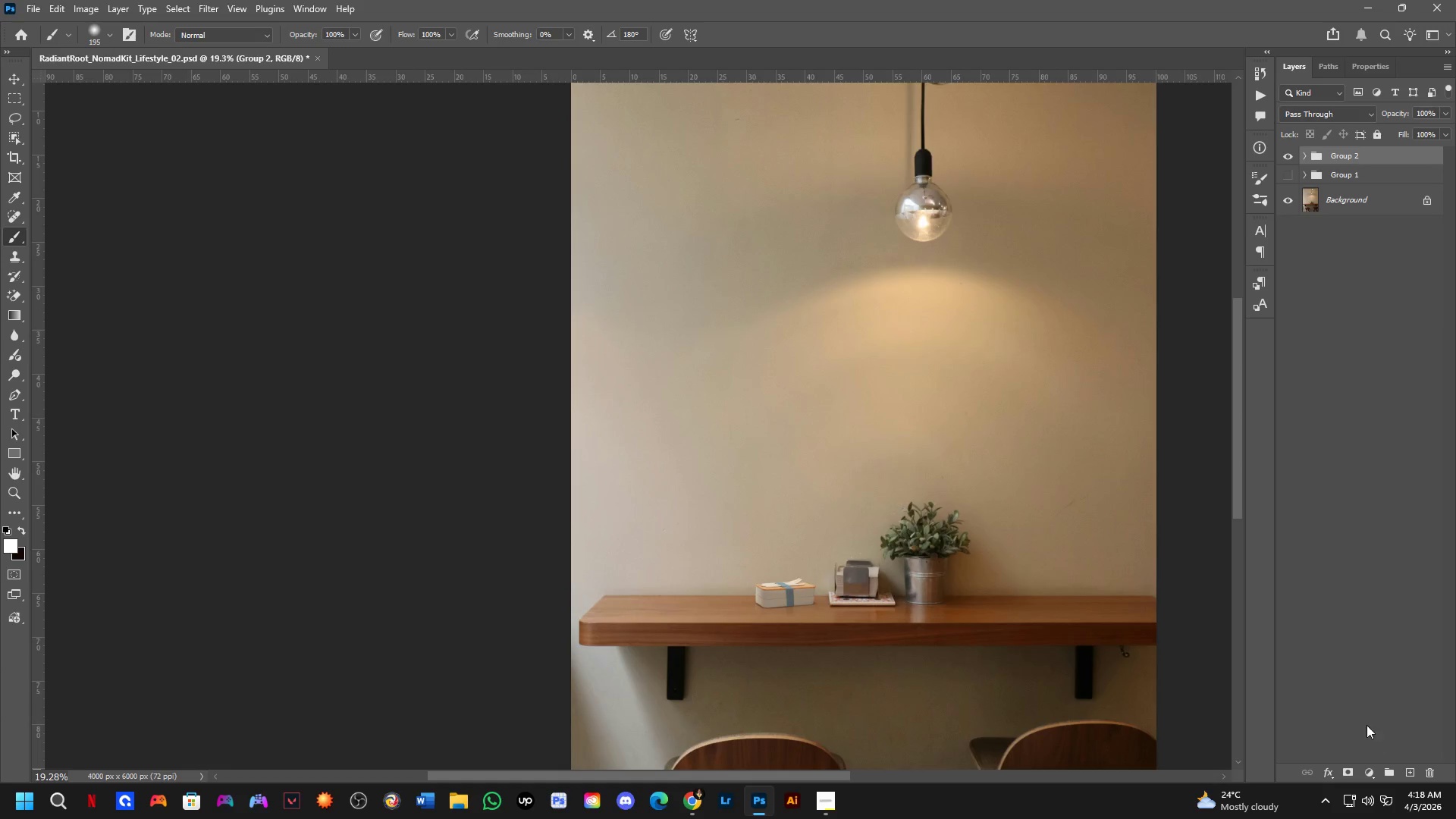 
key(Control+J)
 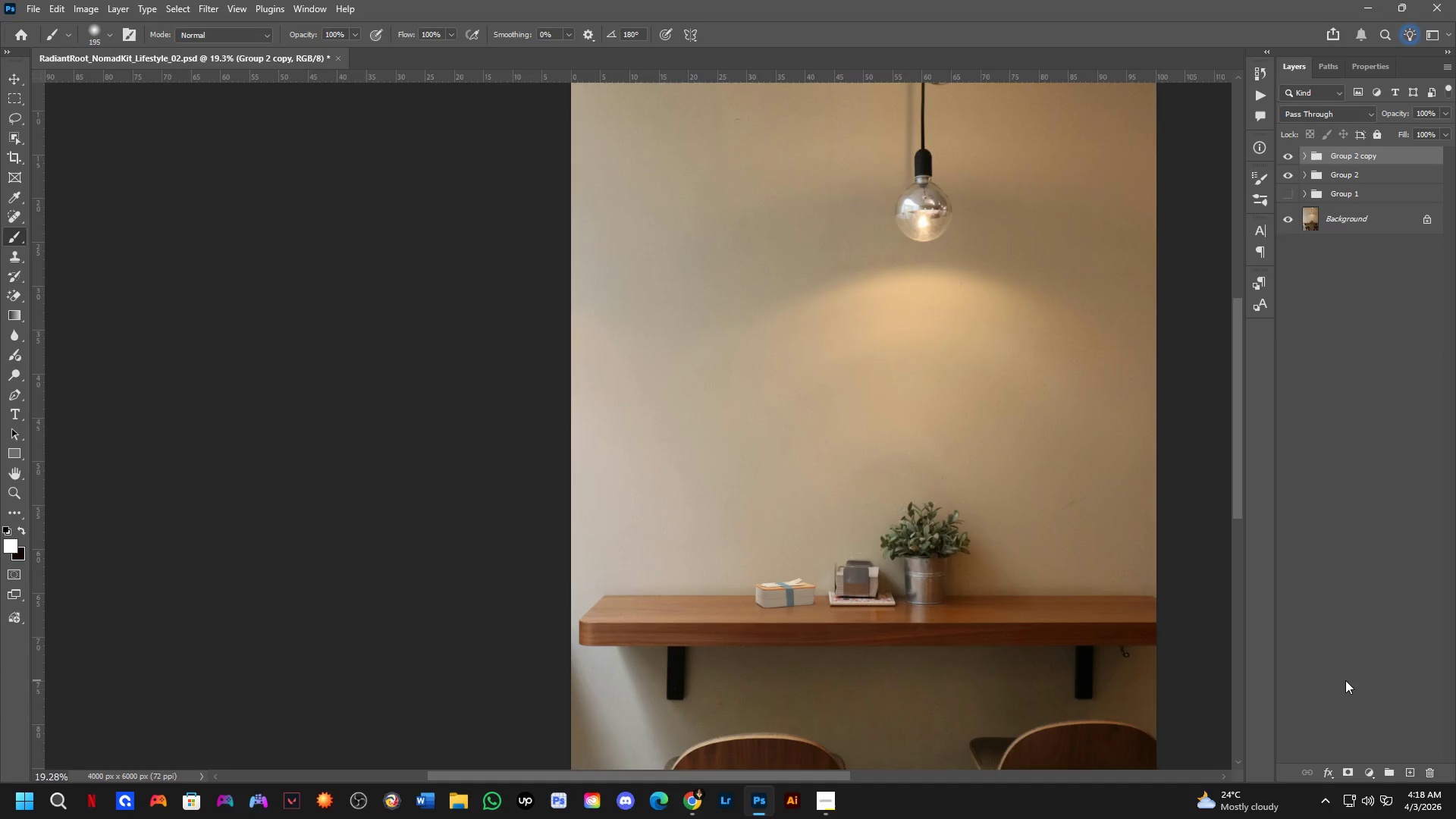 
key(Control+E)
 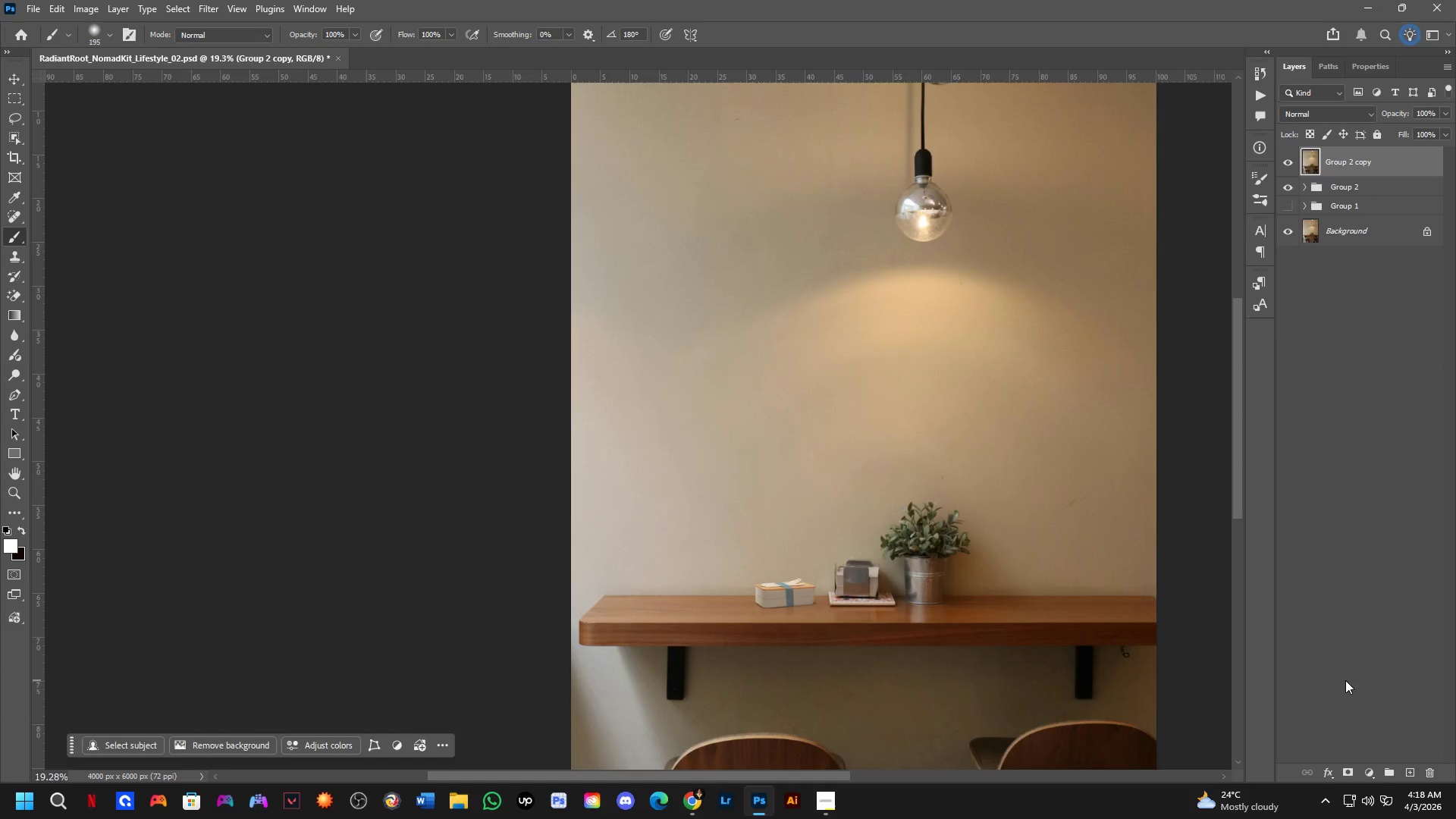 
wait(6.64)
 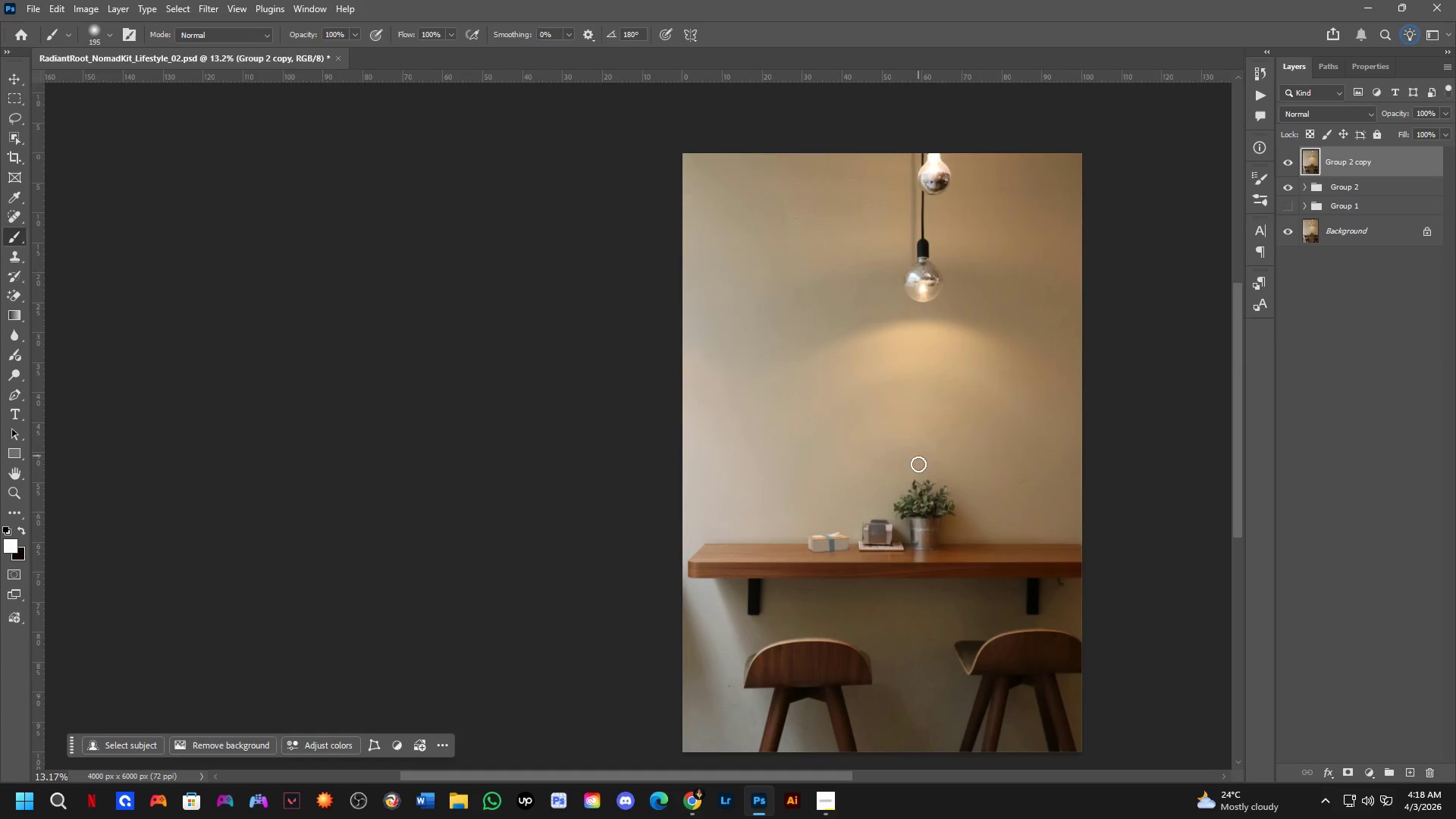 
hold_key(key=Space, duration=0.5)
 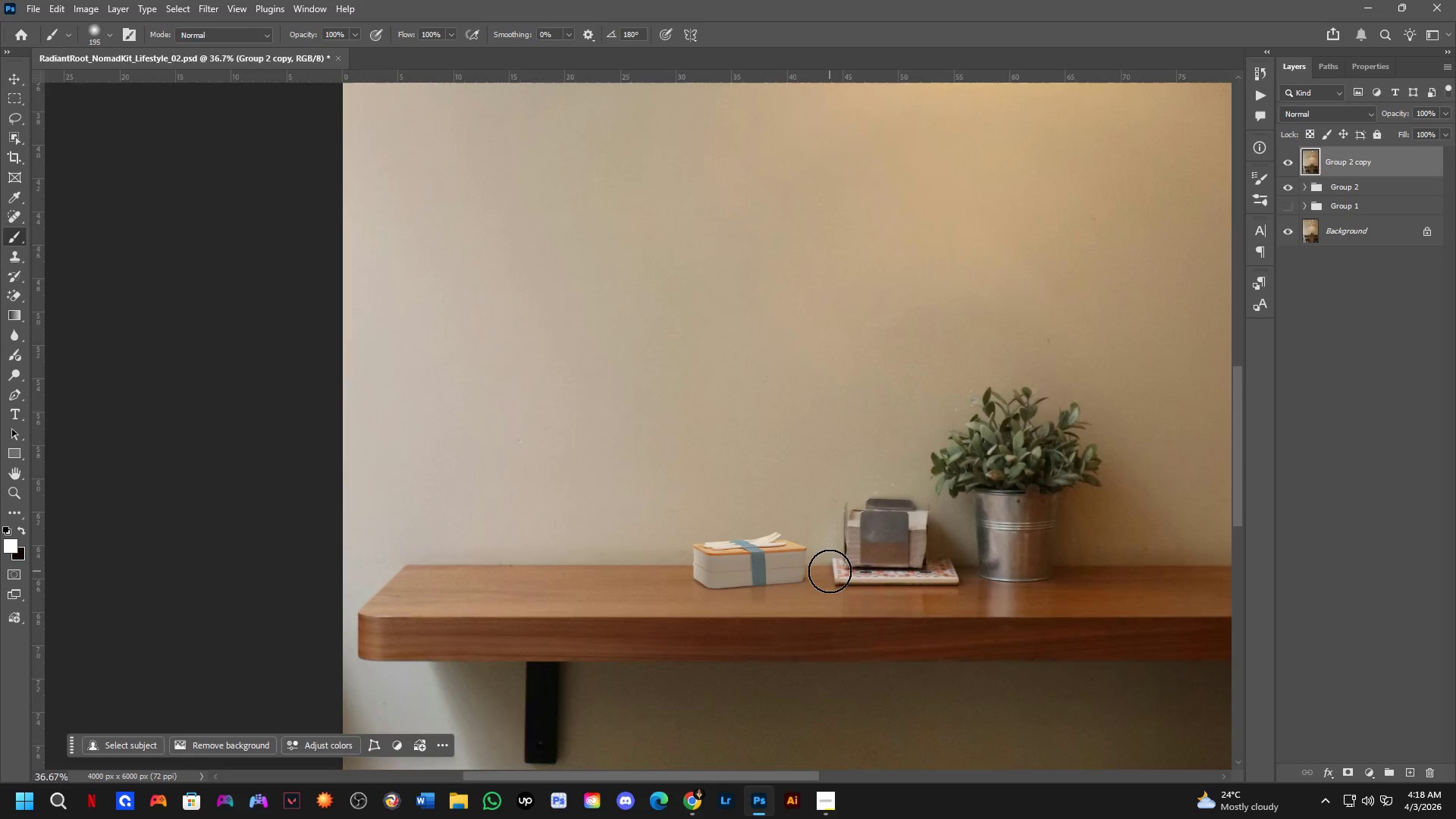 
left_click_drag(start_coordinate=[921, 482], to_coordinate=[896, 480])
 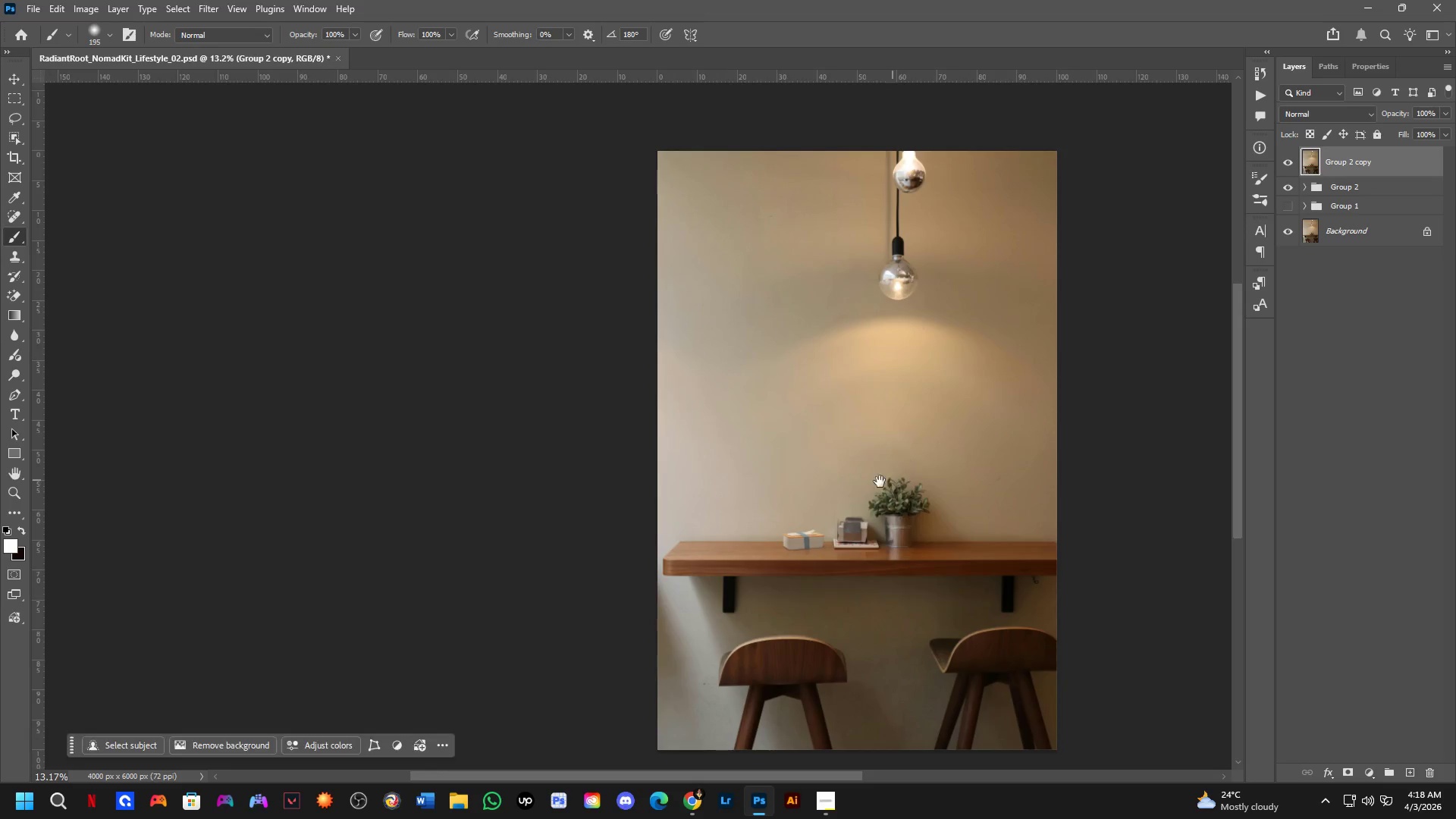 
scroll: coordinate [921, 432], scroll_direction: down, amount: 4.0
 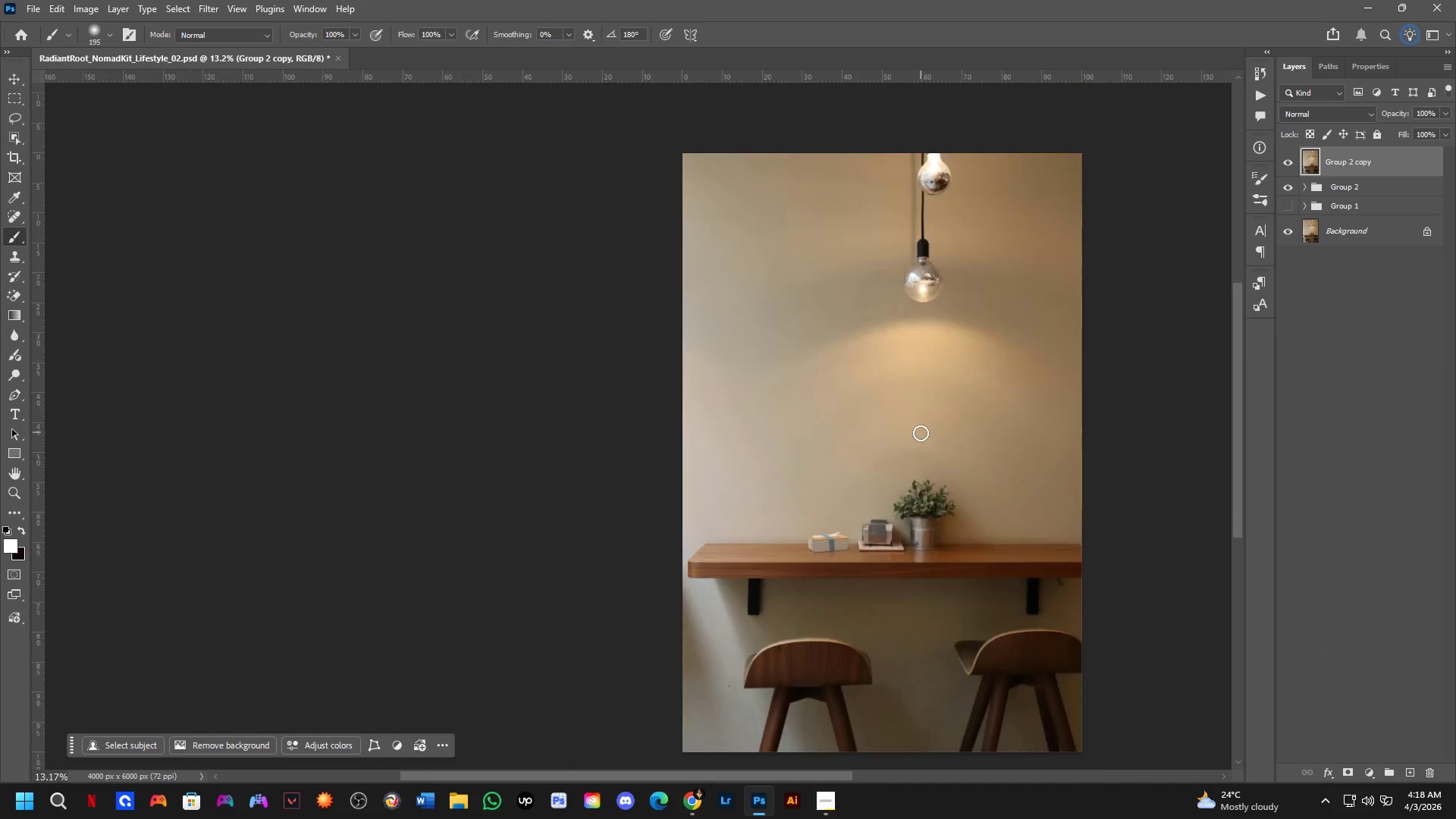 
key(Shift+ShiftLeft)
 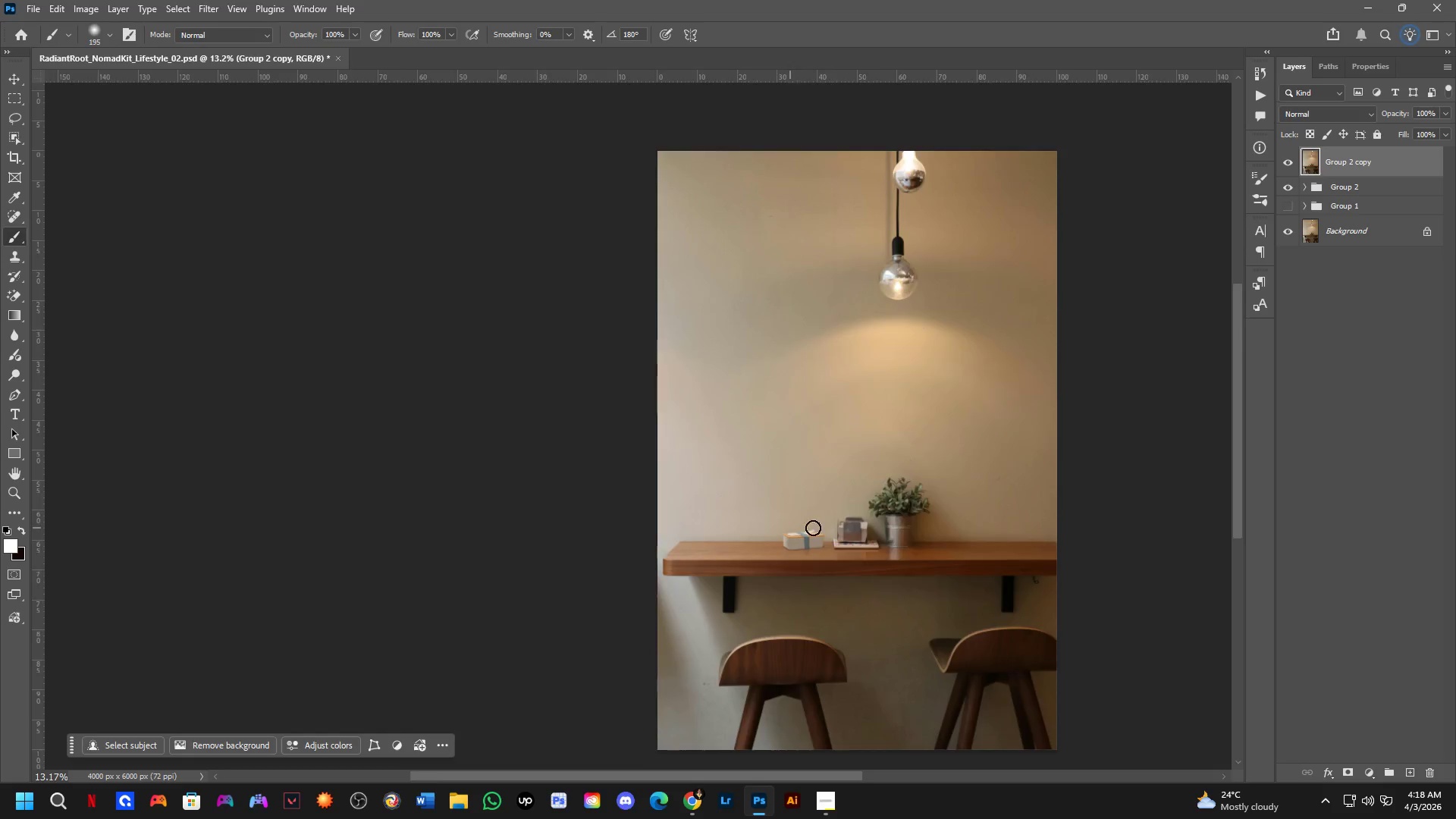 
hold_key(key=Space, duration=0.72)
 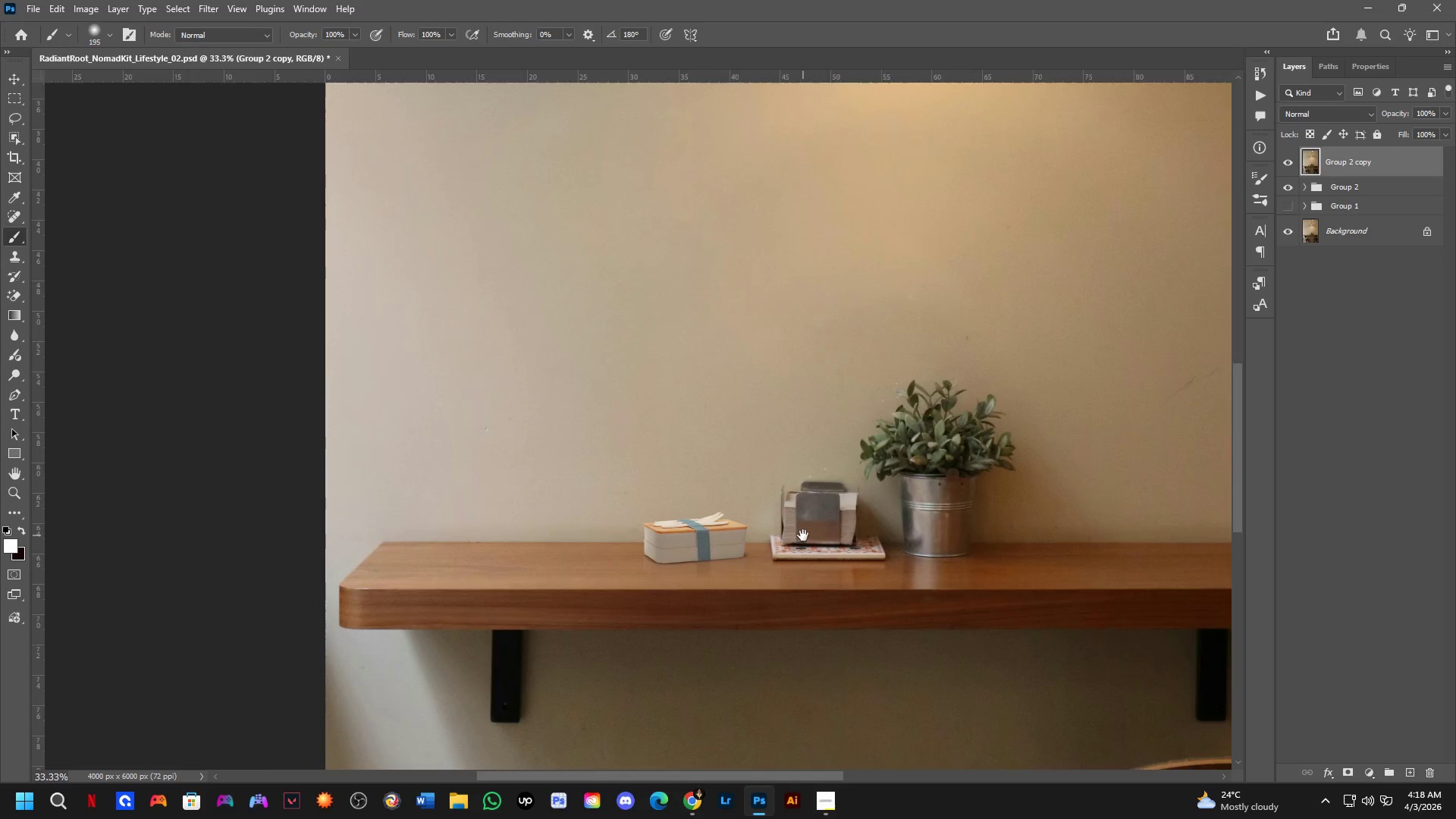 
left_click_drag(start_coordinate=[829, 571], to_coordinate=[769, 548])
 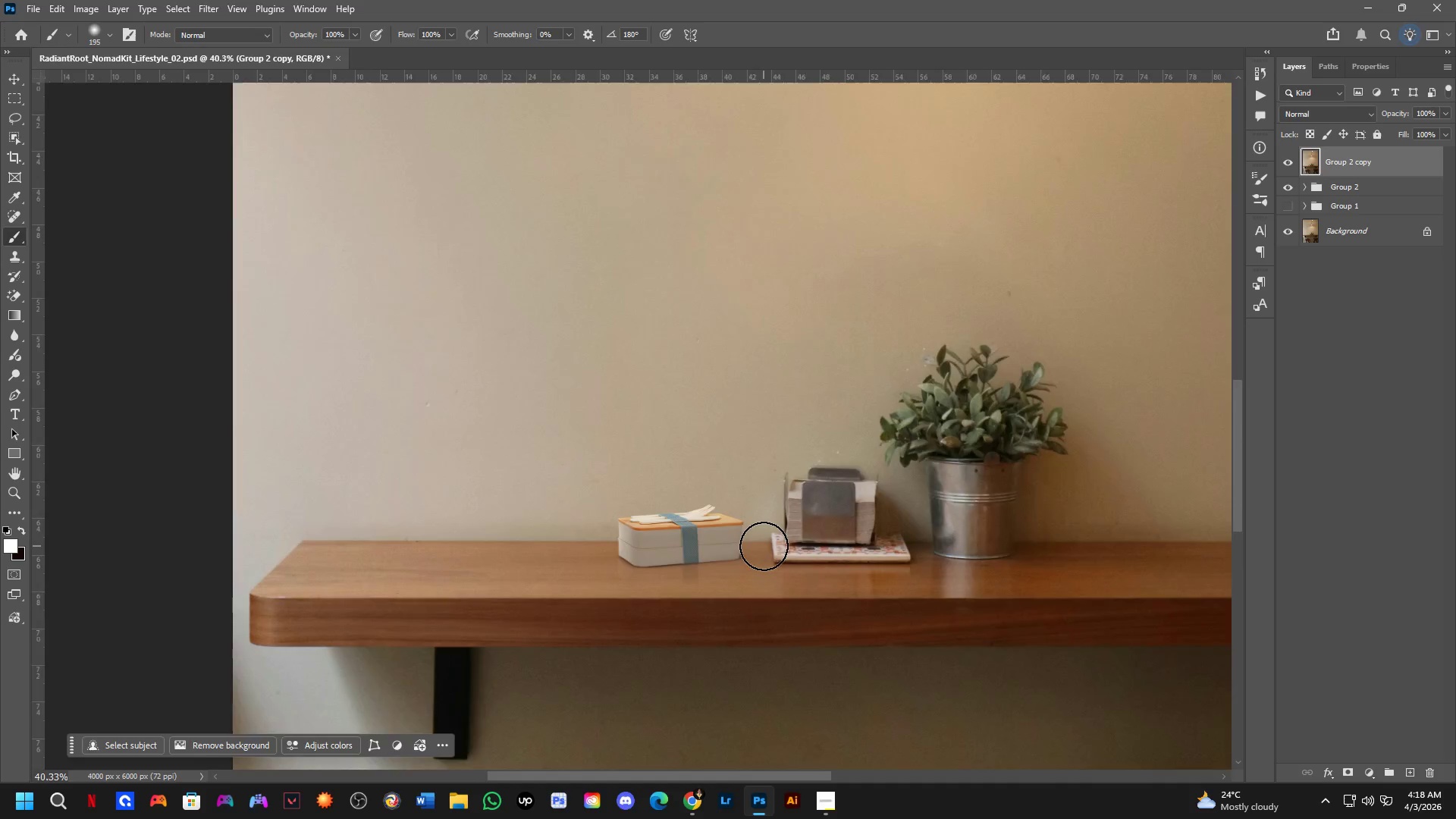 
scroll: coordinate [830, 571], scroll_direction: up, amount: 6.0
 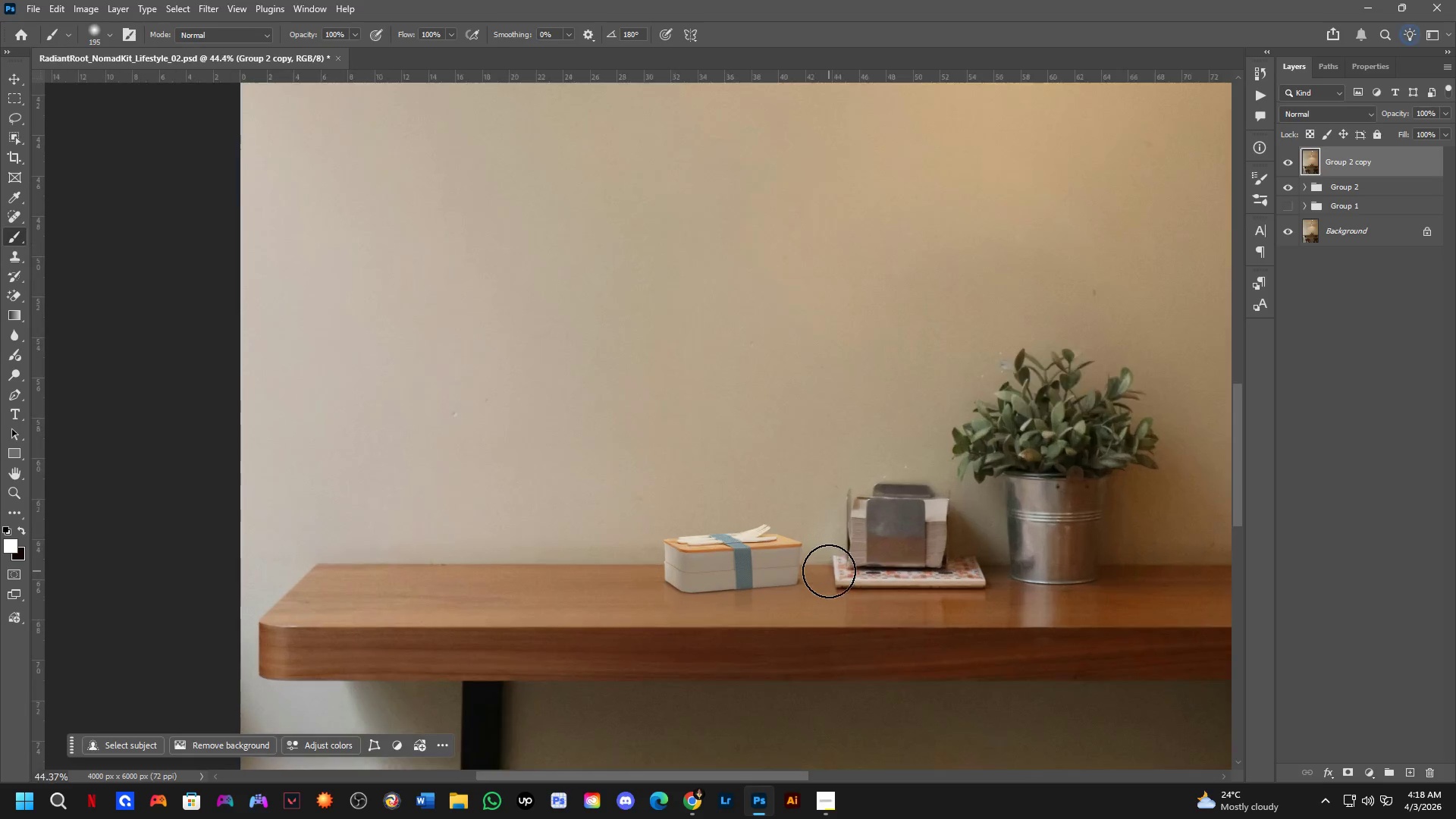 
hold_key(key=Space, duration=0.64)
 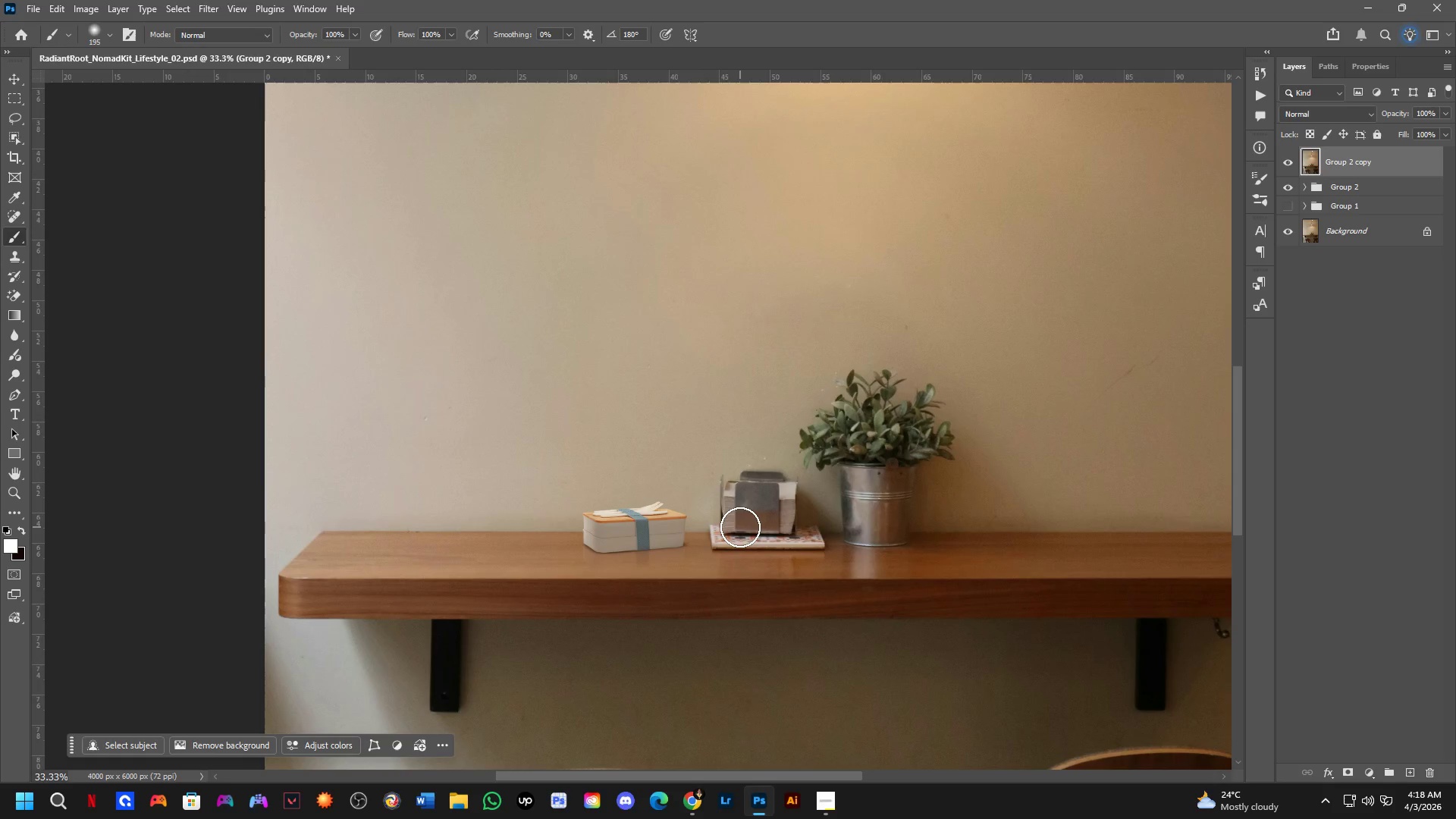 
left_click_drag(start_coordinate=[803, 535], to_coordinate=[742, 525])
 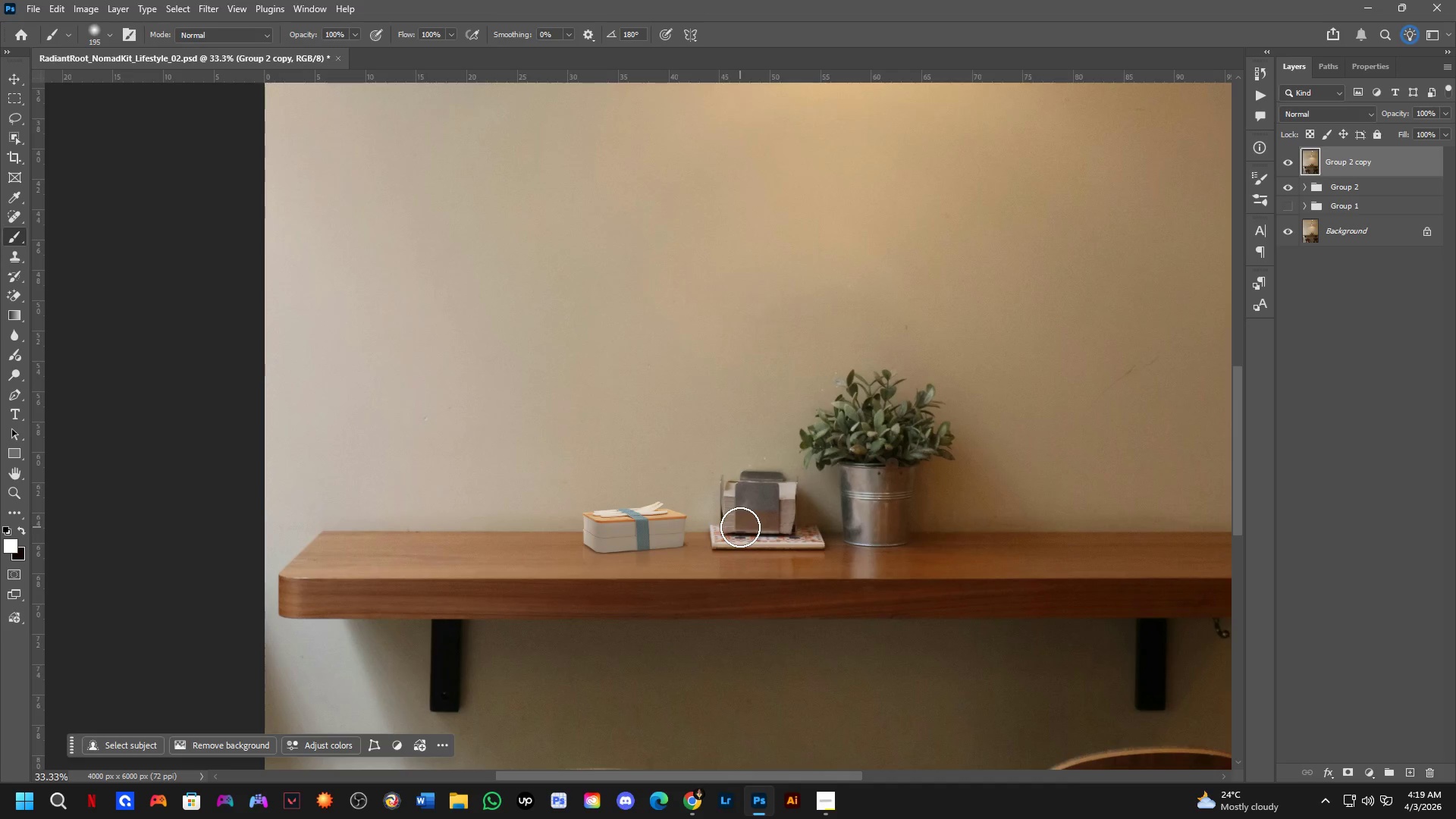 
scroll: coordinate [764, 546], scroll_direction: down, amount: 3.0
 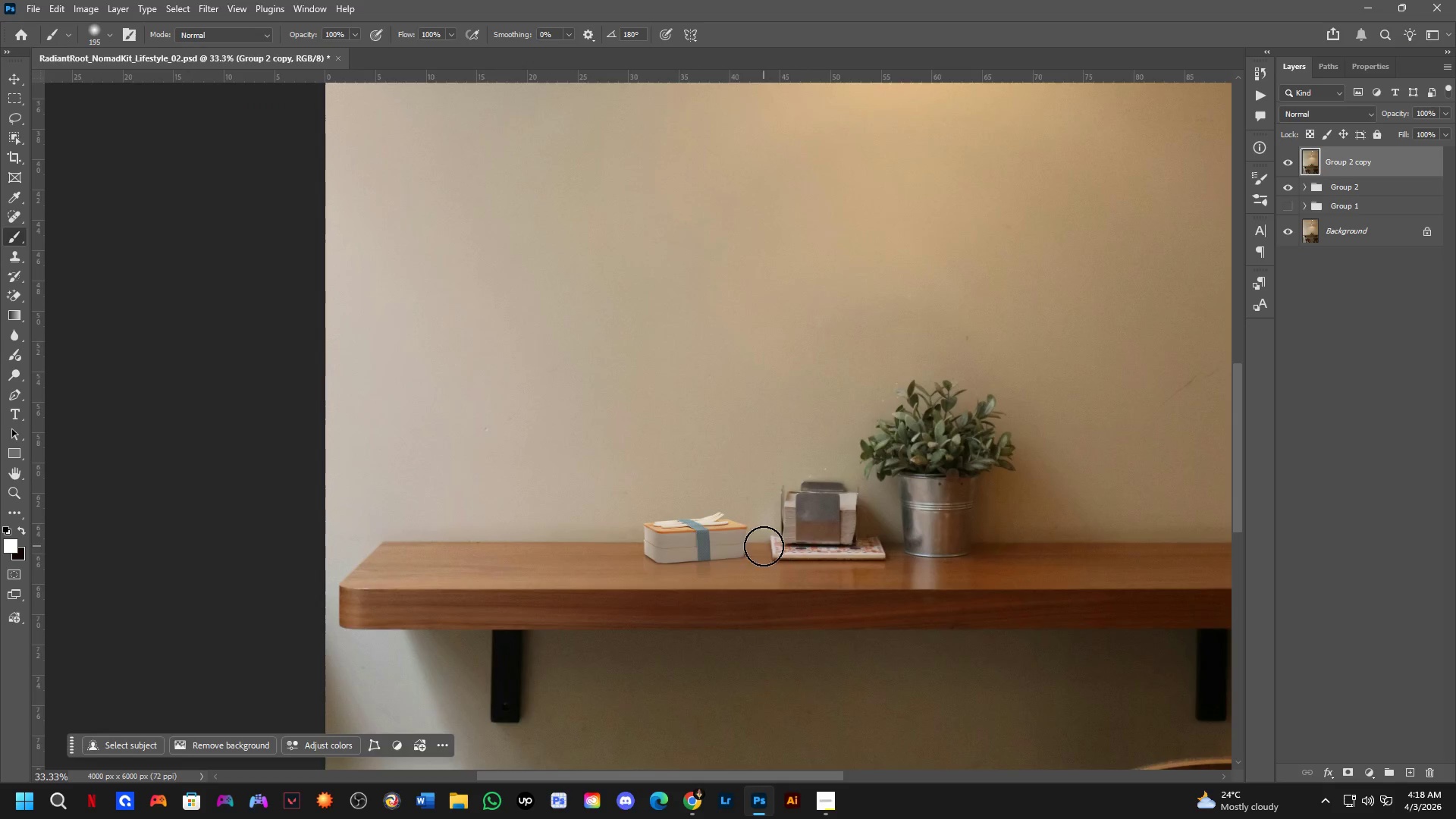 
wait(23.64)
 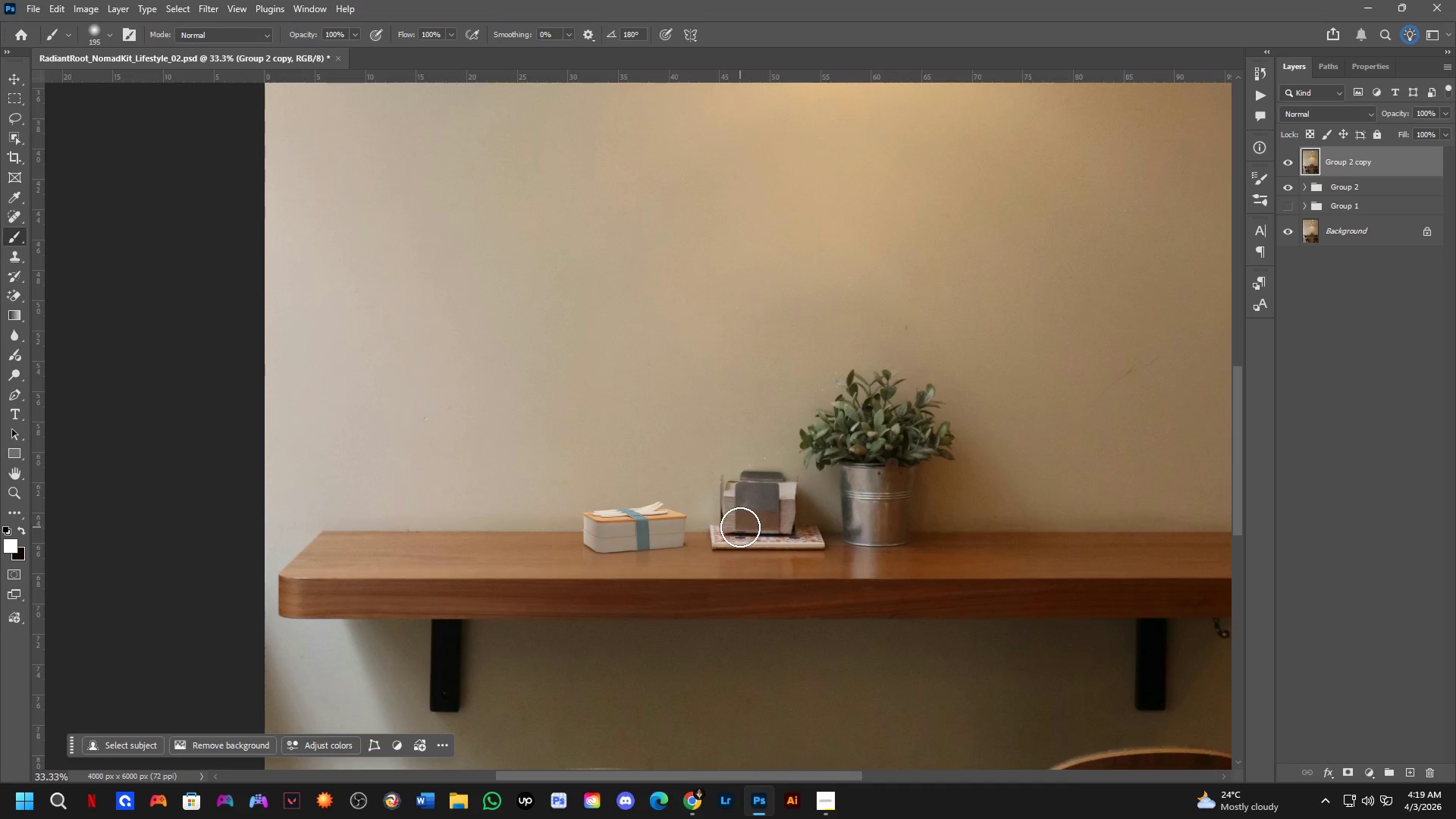 
scroll: coordinate [620, 535], scroll_direction: up, amount: 8.0
 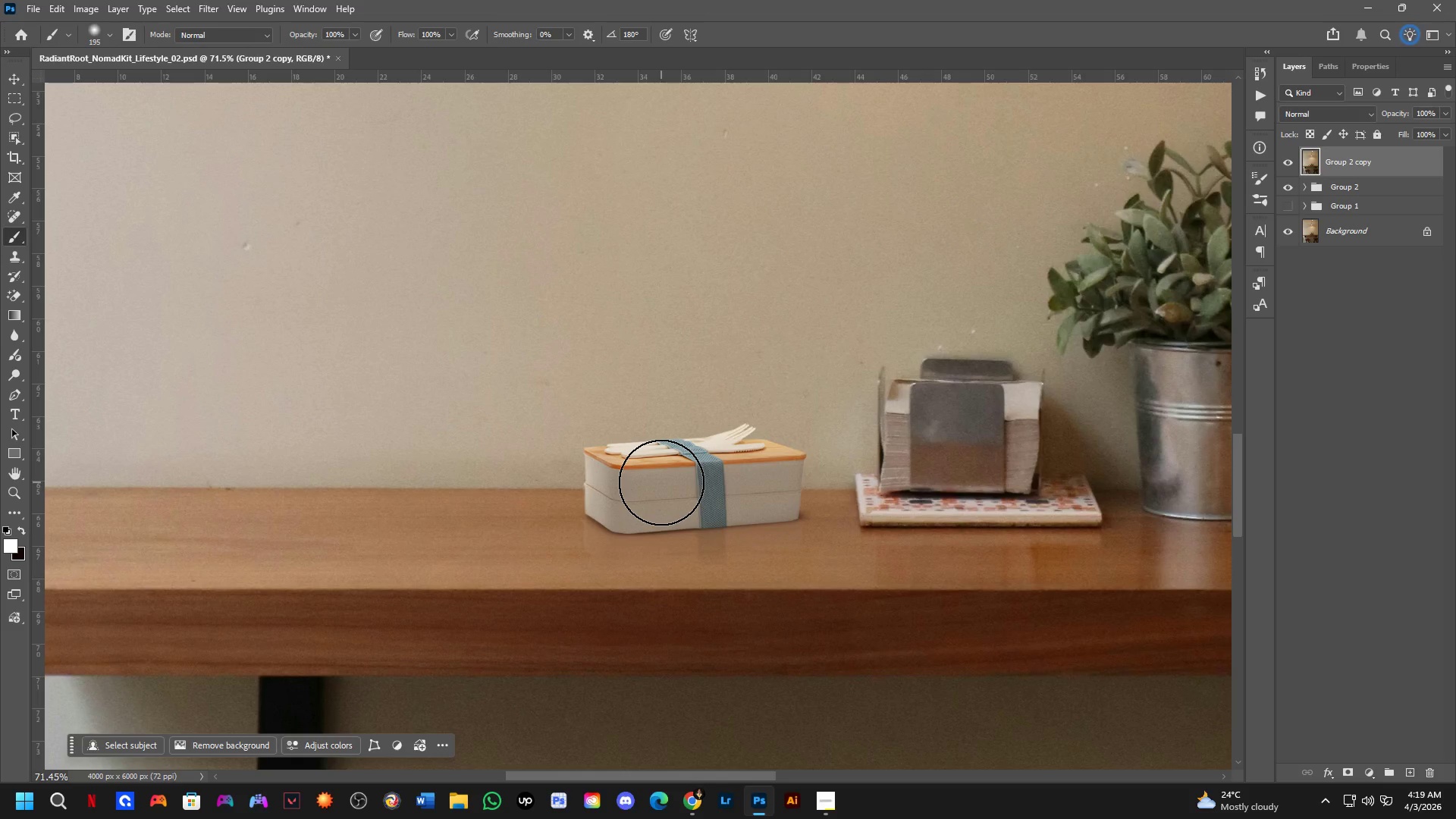 
wait(12.21)
 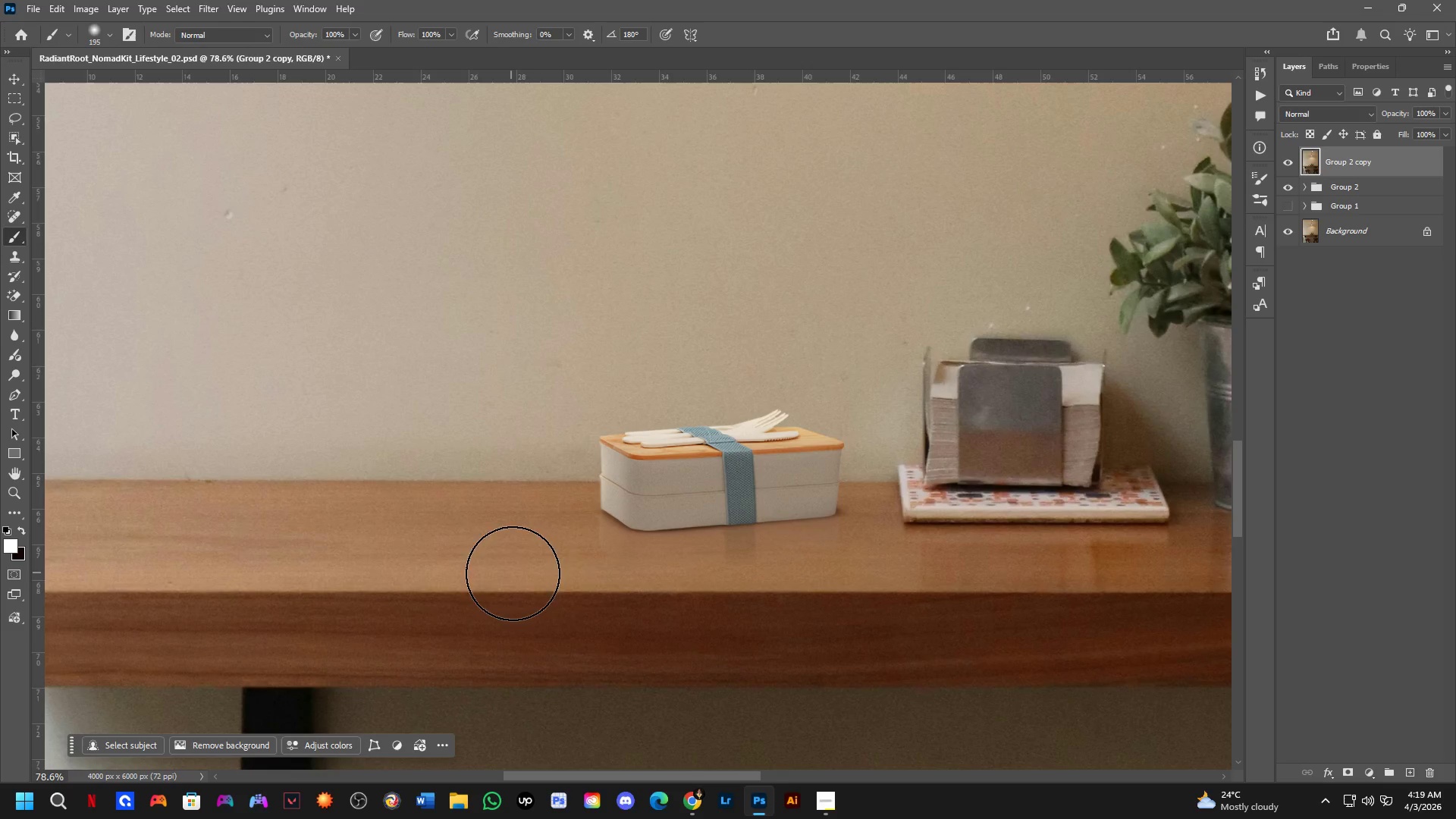 
hold_key(key=Space, duration=0.61)
 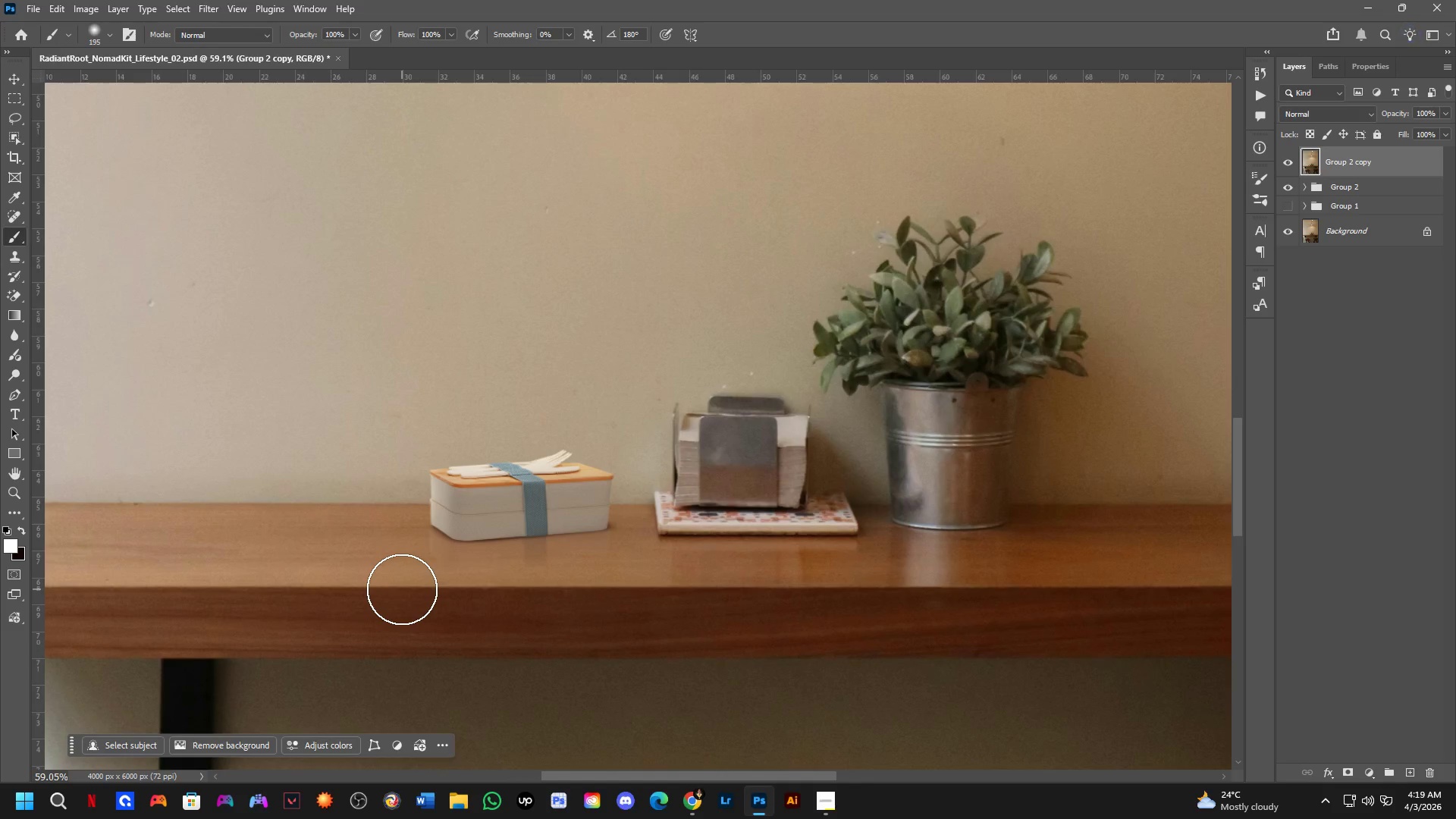 
scroll: coordinate [428, 563], scroll_direction: up, amount: 1.0
 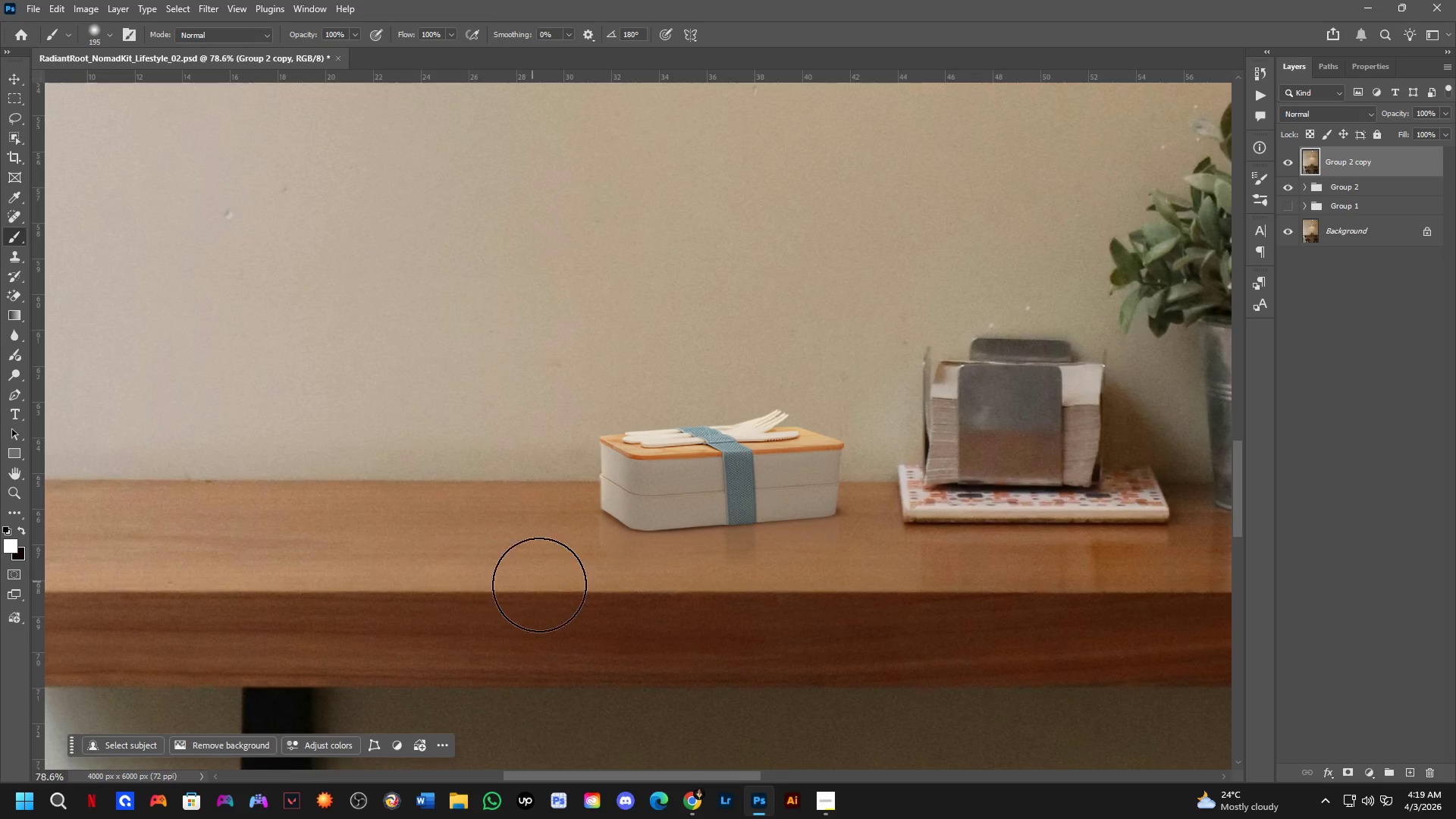 
left_click_drag(start_coordinate=[563, 595], to_coordinate=[402, 589])
 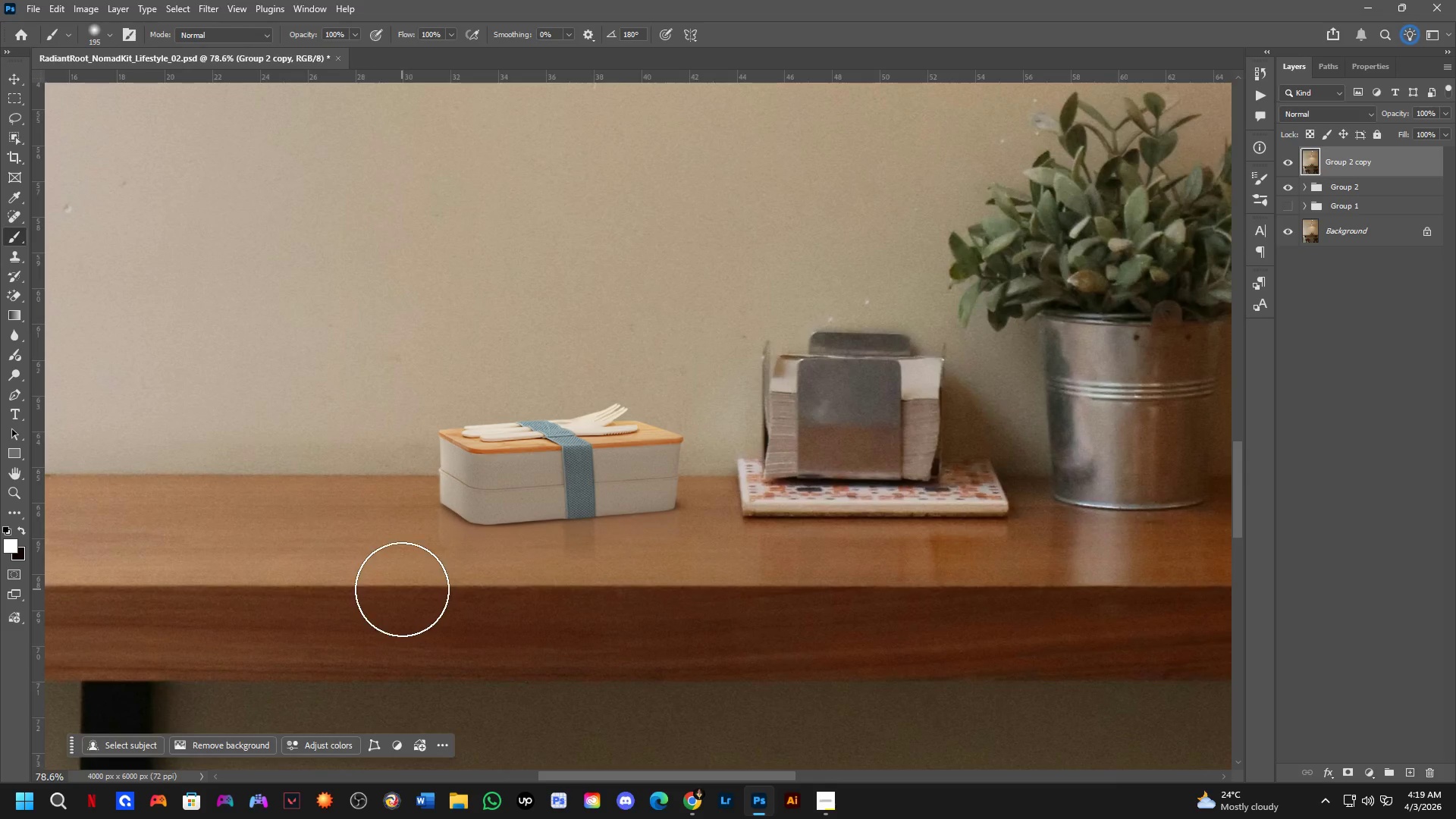 
hold_key(key=Space, duration=1.03)
 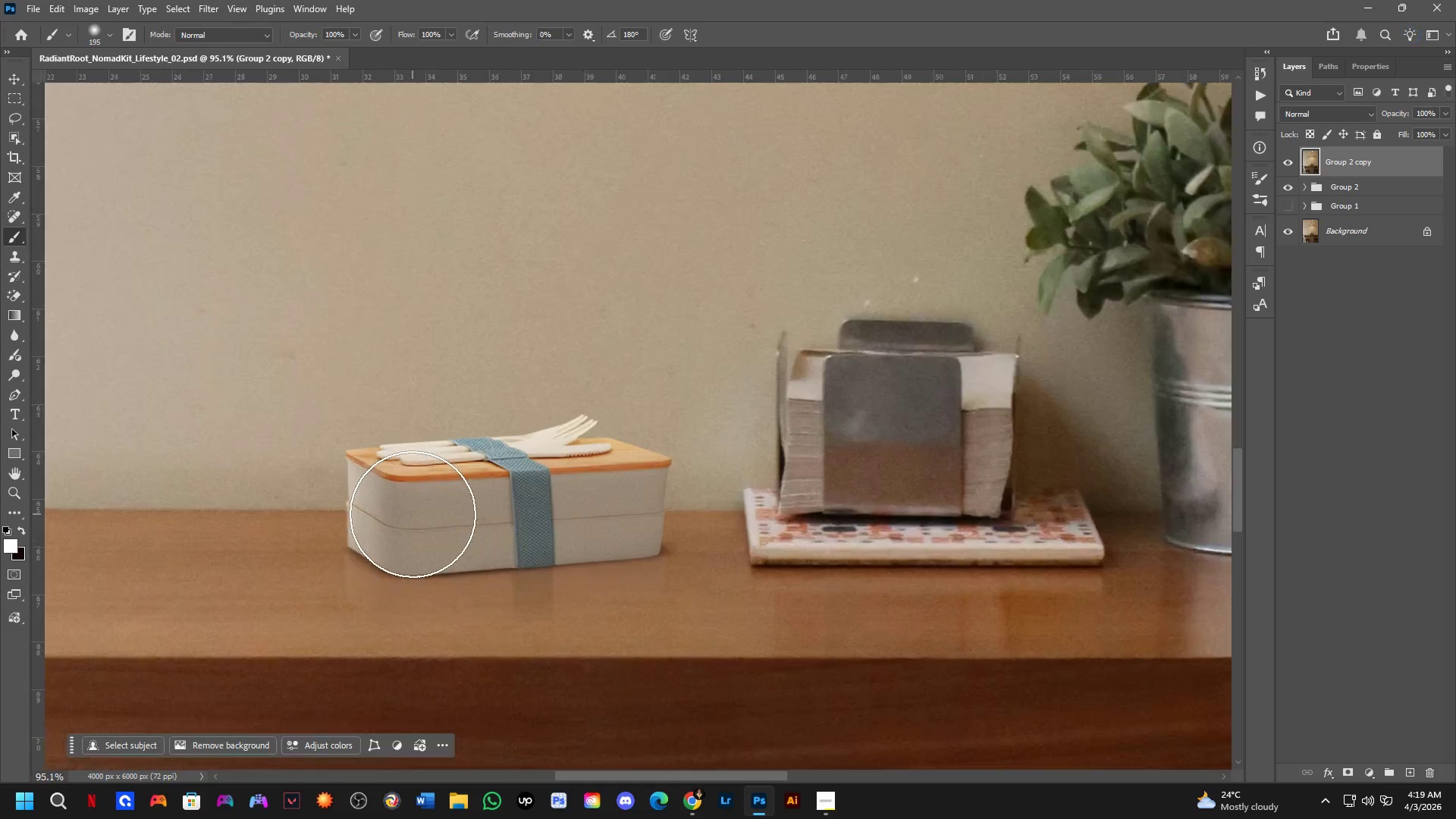 
scroll: coordinate [402, 589], scroll_direction: down, amount: 3.0
 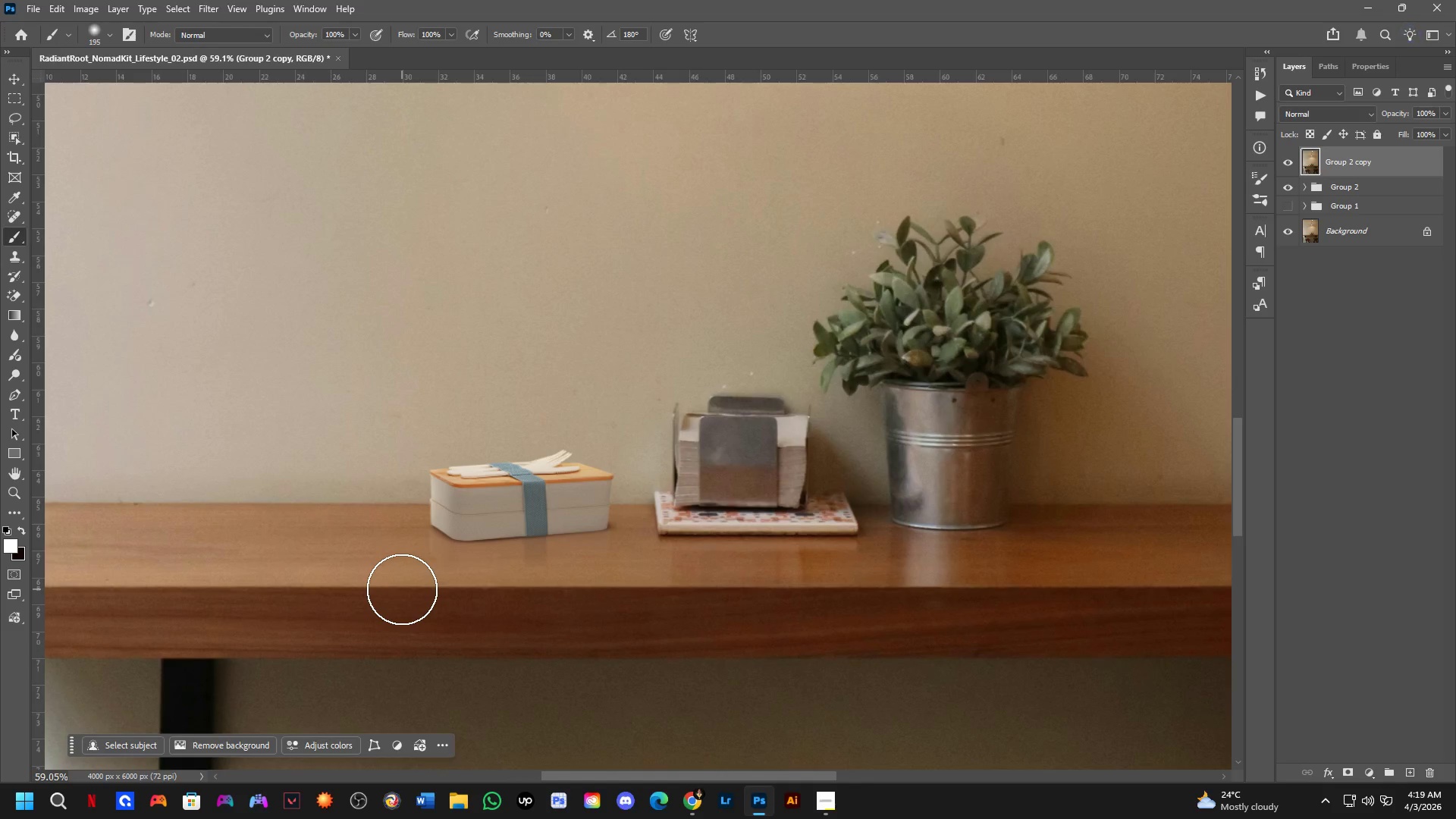 
left_click_drag(start_coordinate=[418, 573], to_coordinate=[356, 587])
 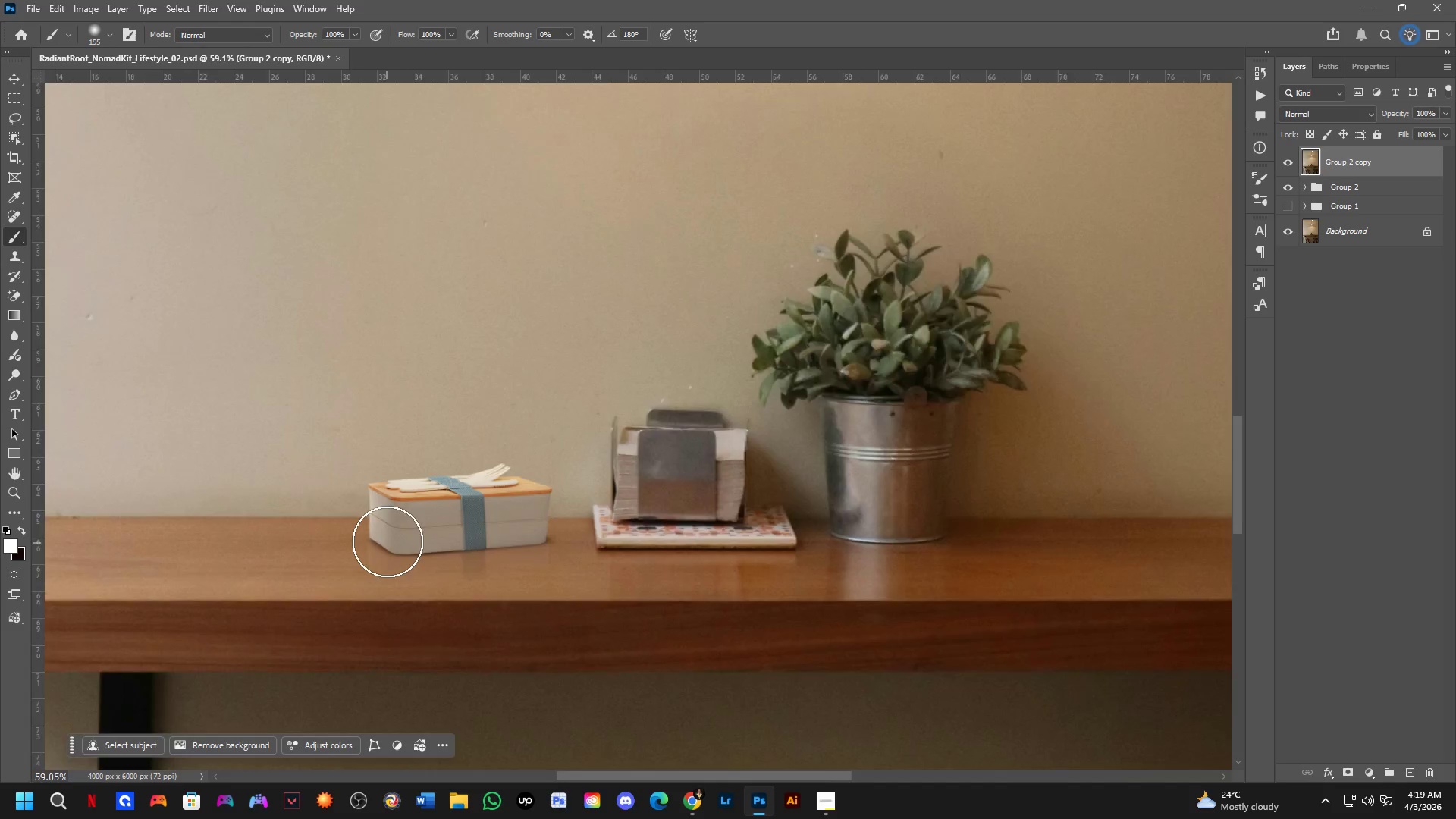 
hold_key(key=Space, duration=0.52)
 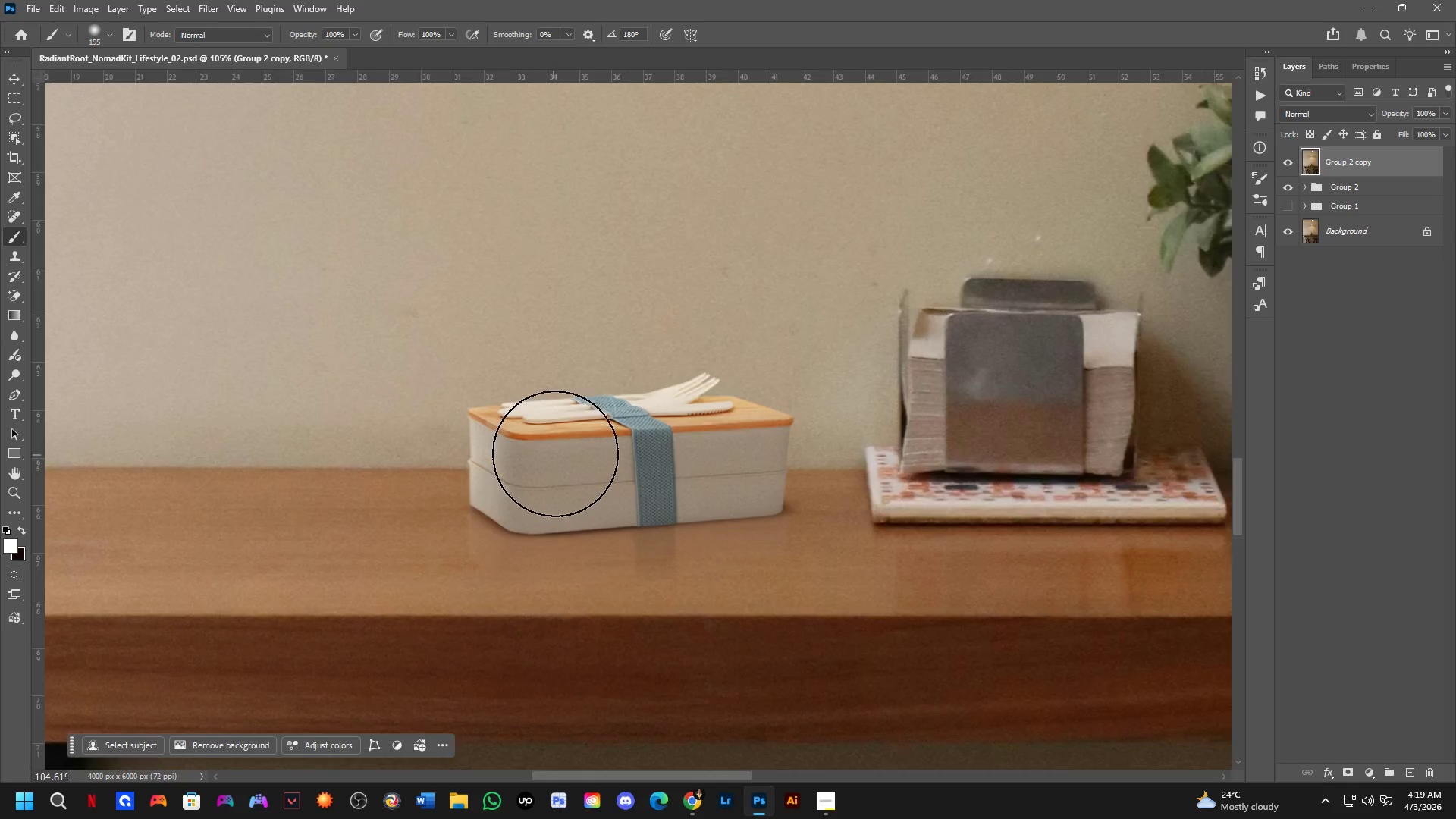 
left_click_drag(start_coordinate=[416, 513], to_coordinate=[535, 475])
 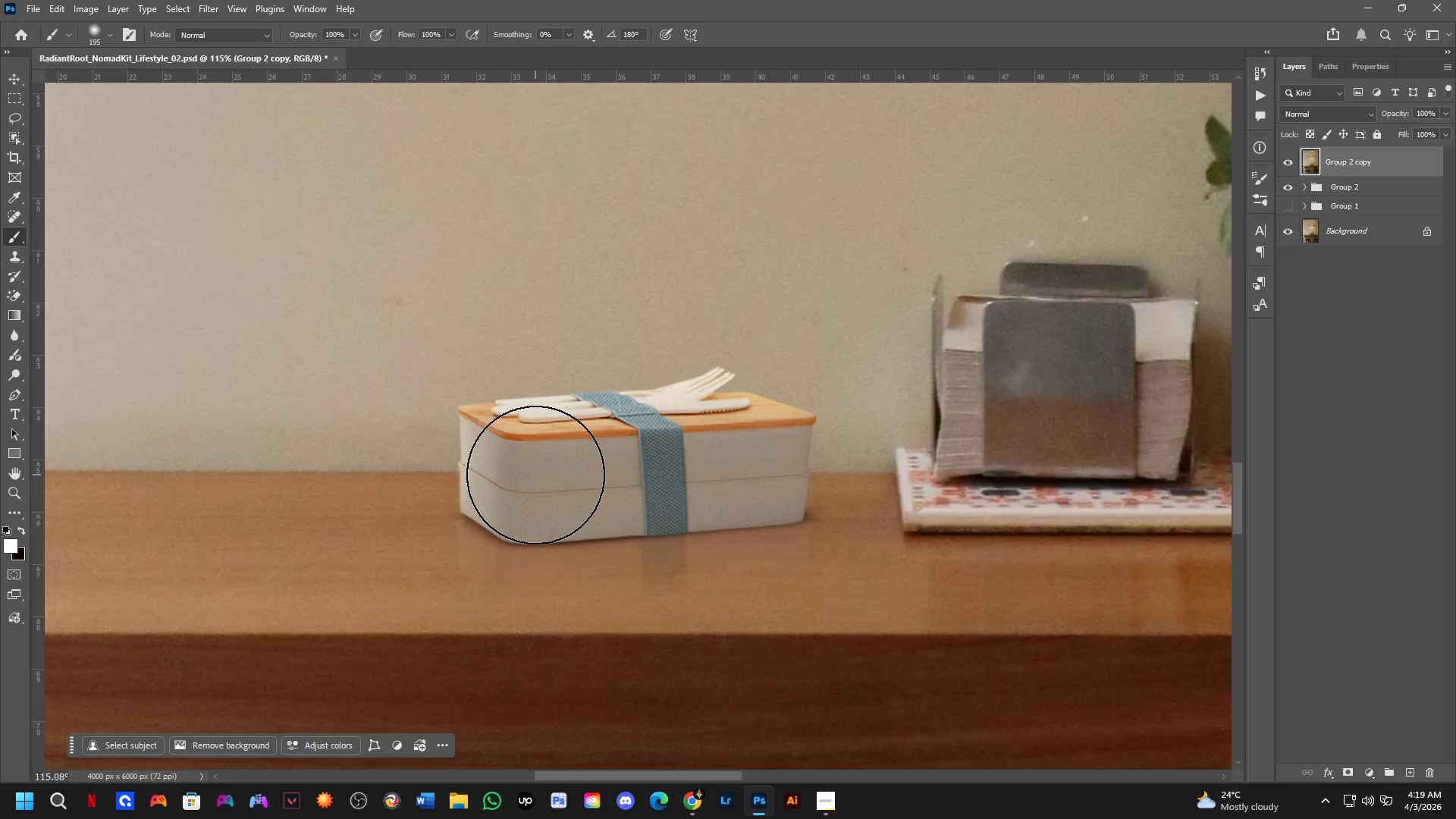 
scroll: coordinate [413, 513], scroll_direction: up, amount: 7.0
 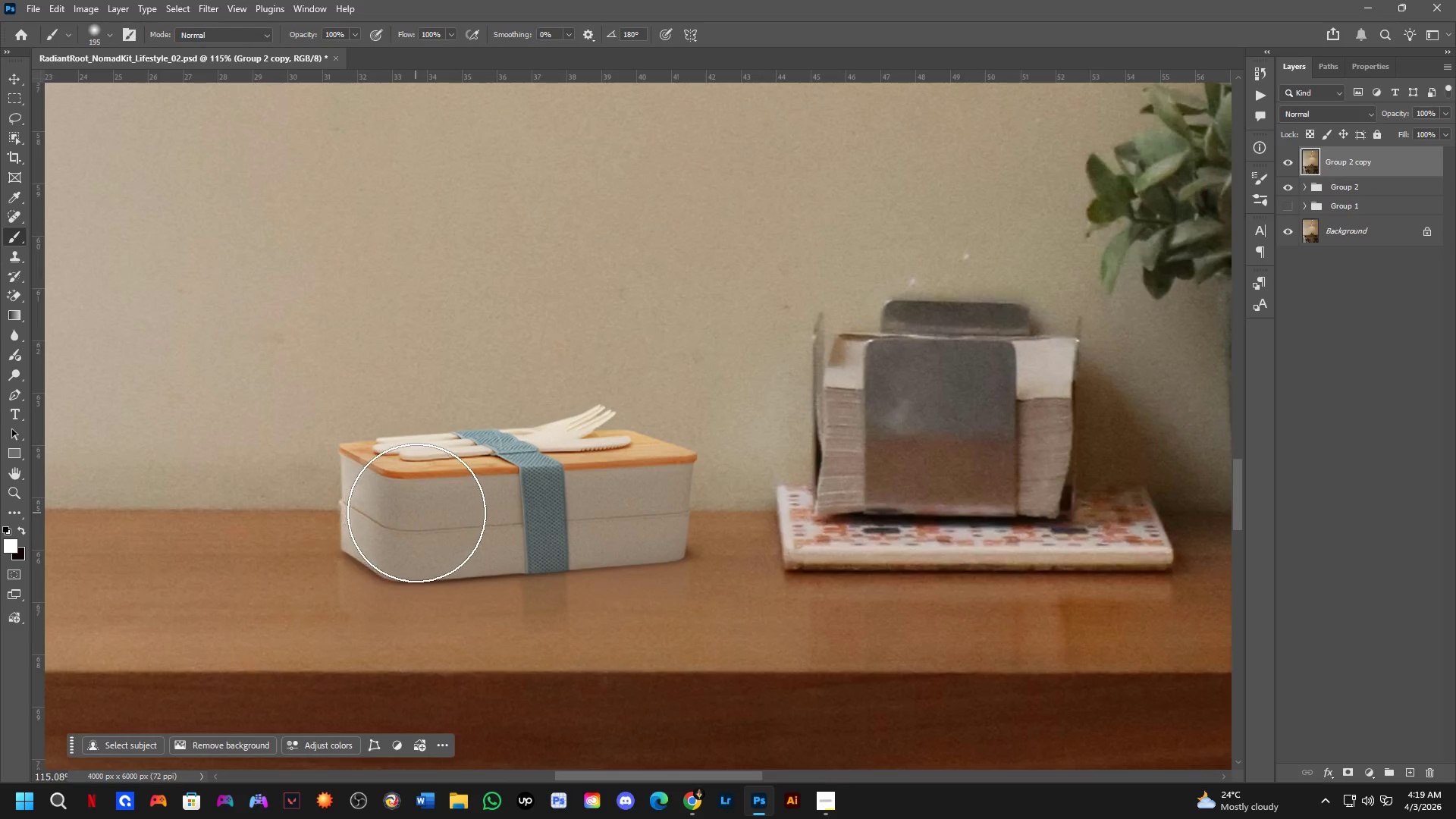 
hold_key(key=Space, duration=3.97)
 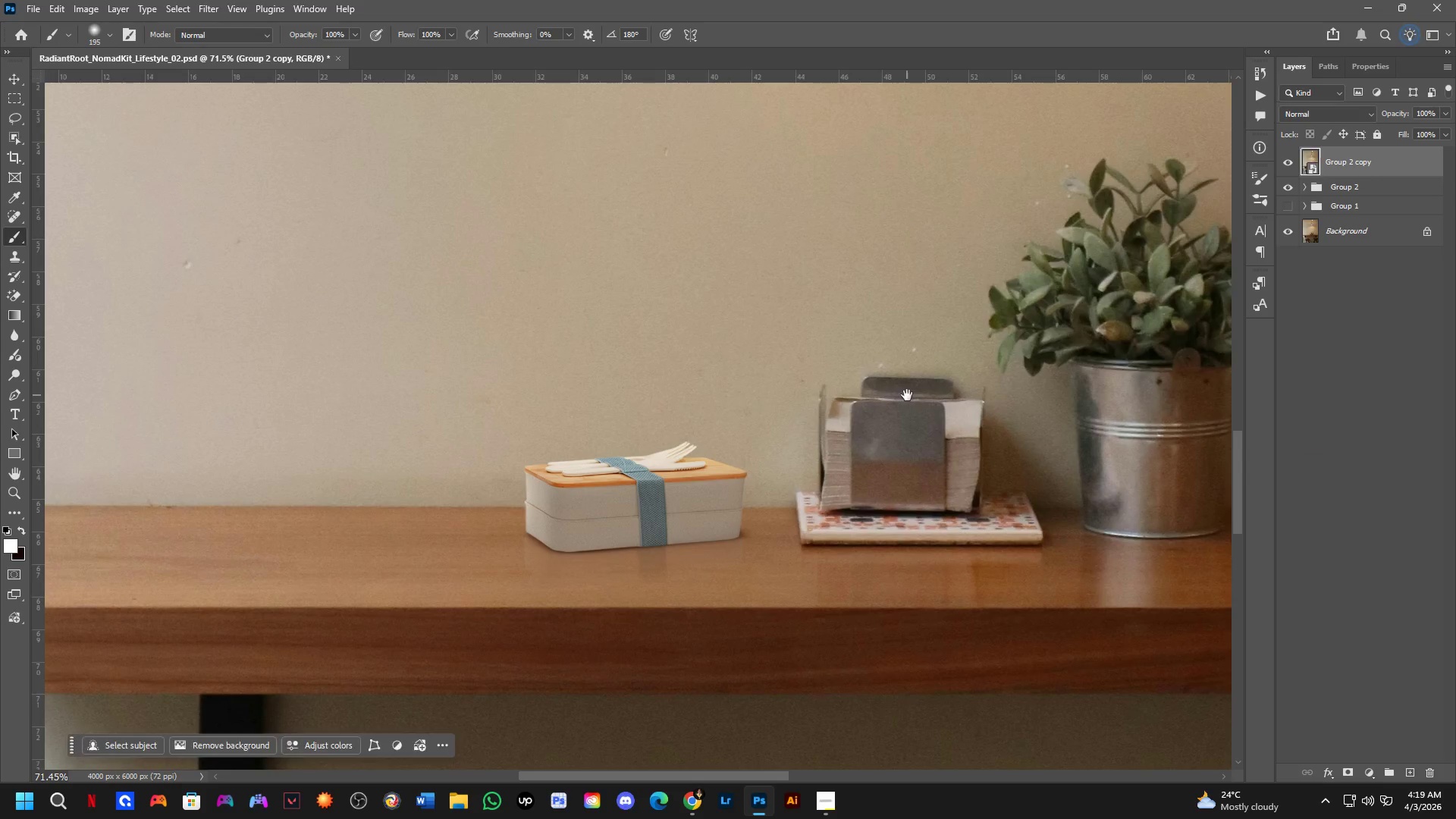 
scroll: coordinate [555, 453], scroll_direction: down, amount: 5.0
 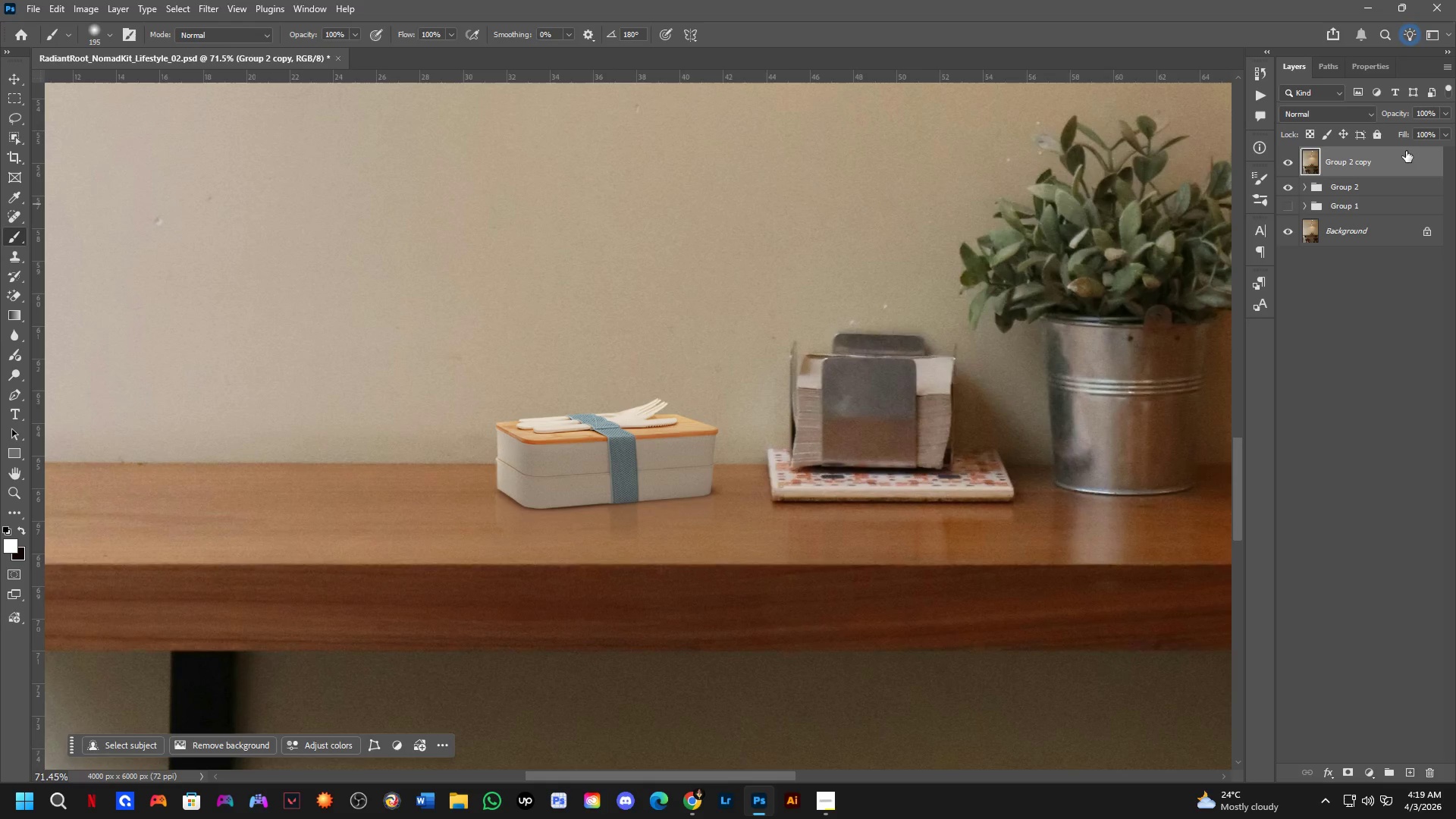 
right_click([1406, 151])
 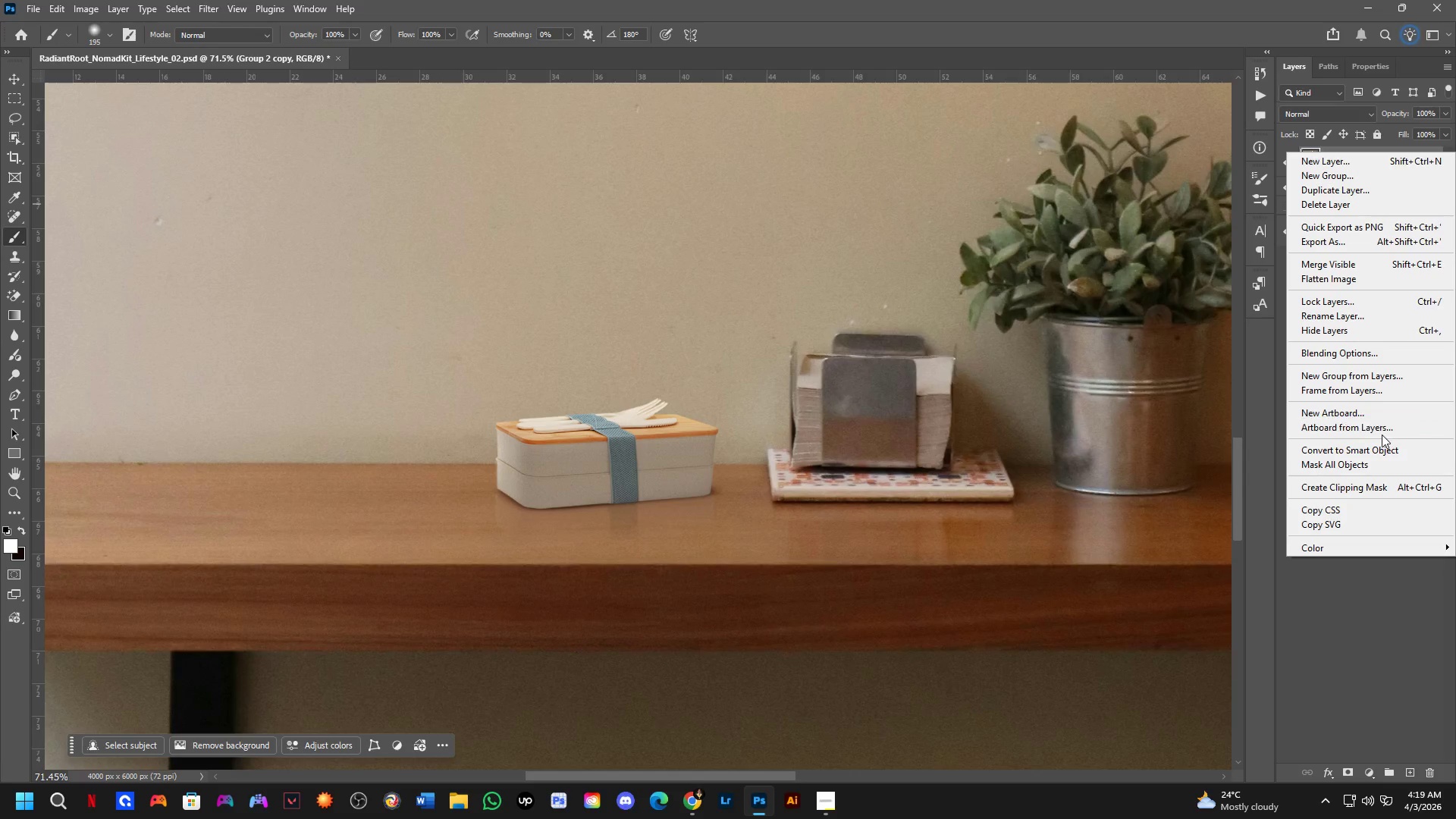 
left_click([1371, 445])
 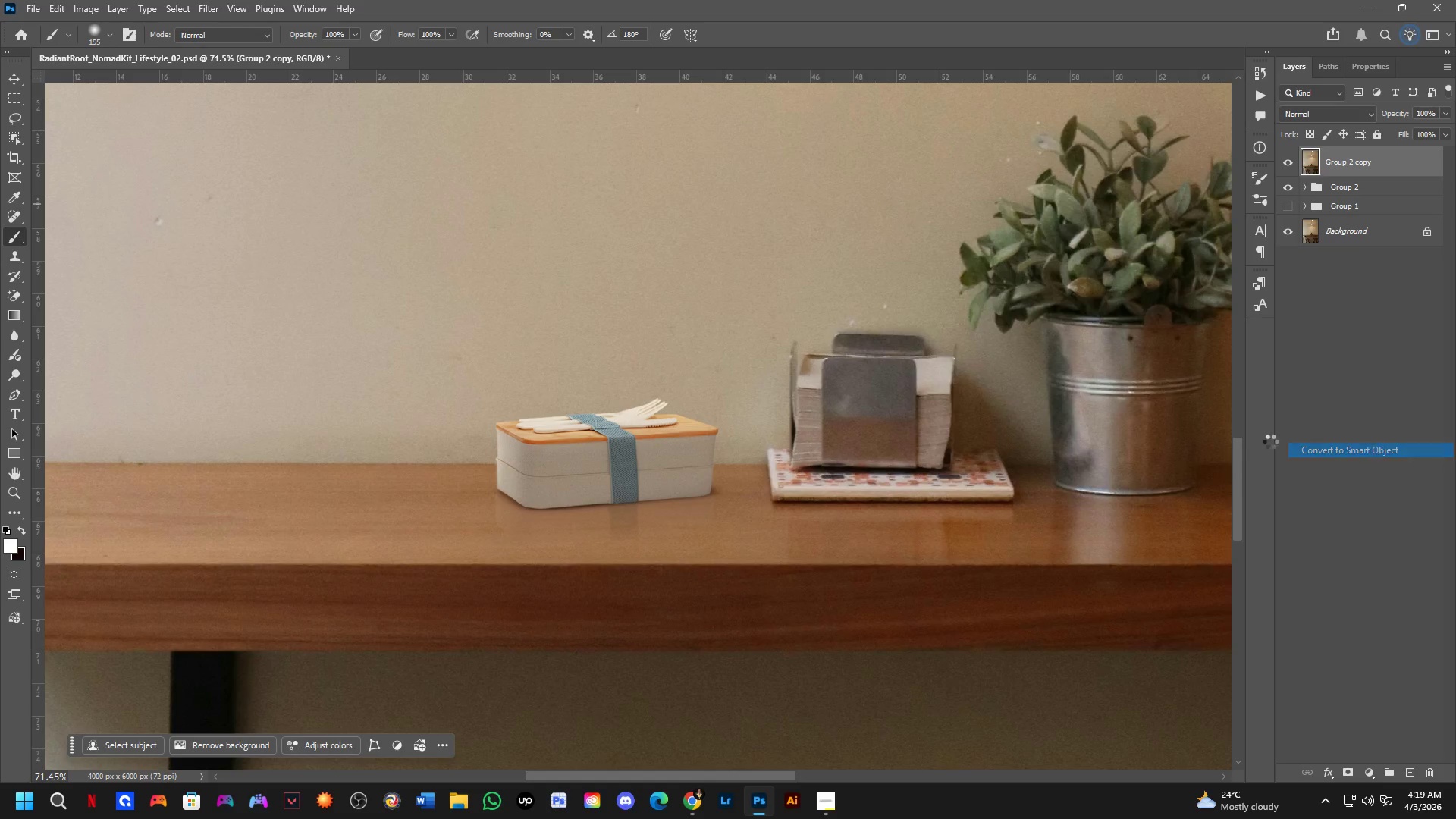 
hold_key(key=Space, duration=0.56)
 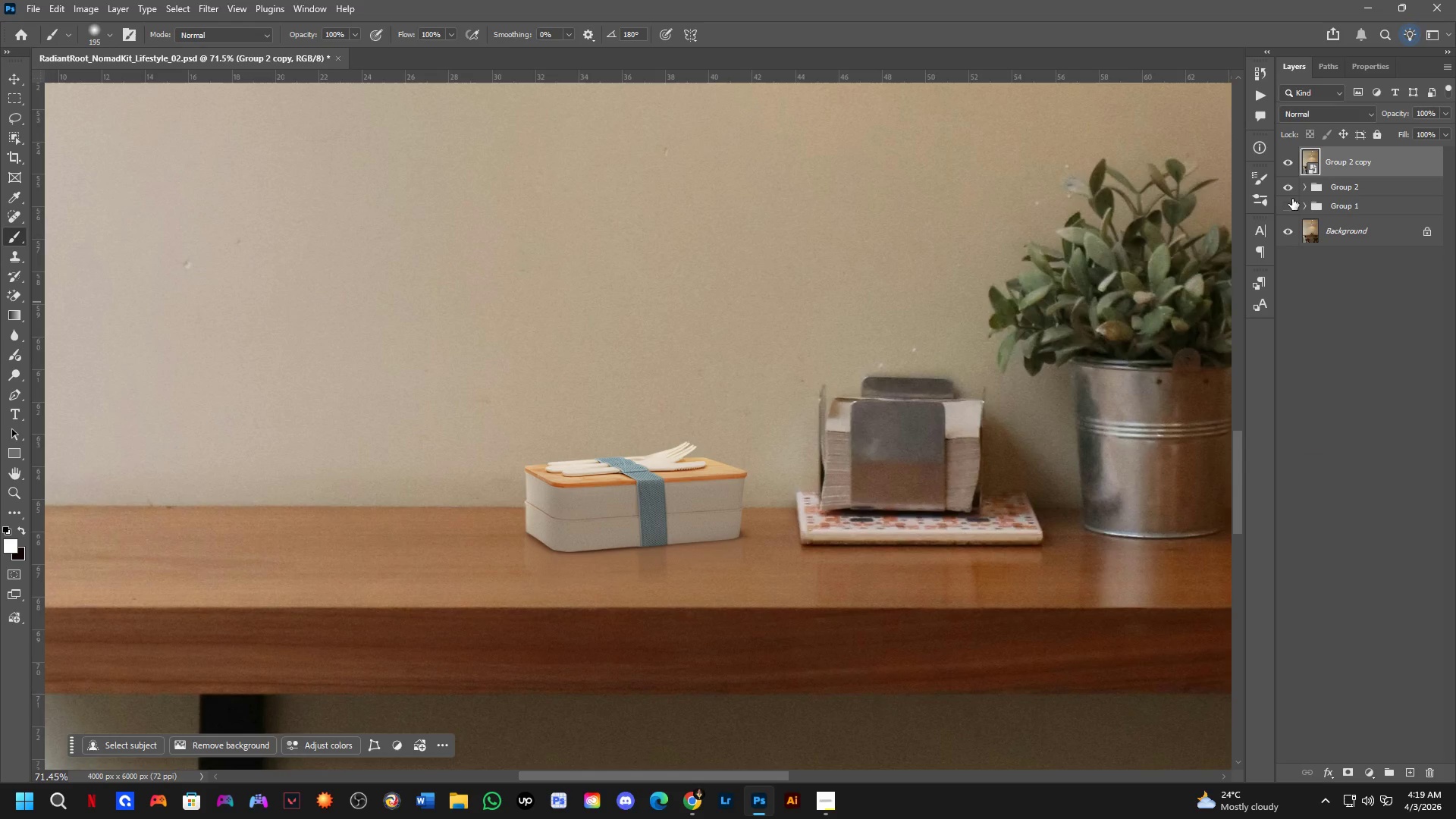 
left_click_drag(start_coordinate=[877, 352], to_coordinate=[906, 395])
 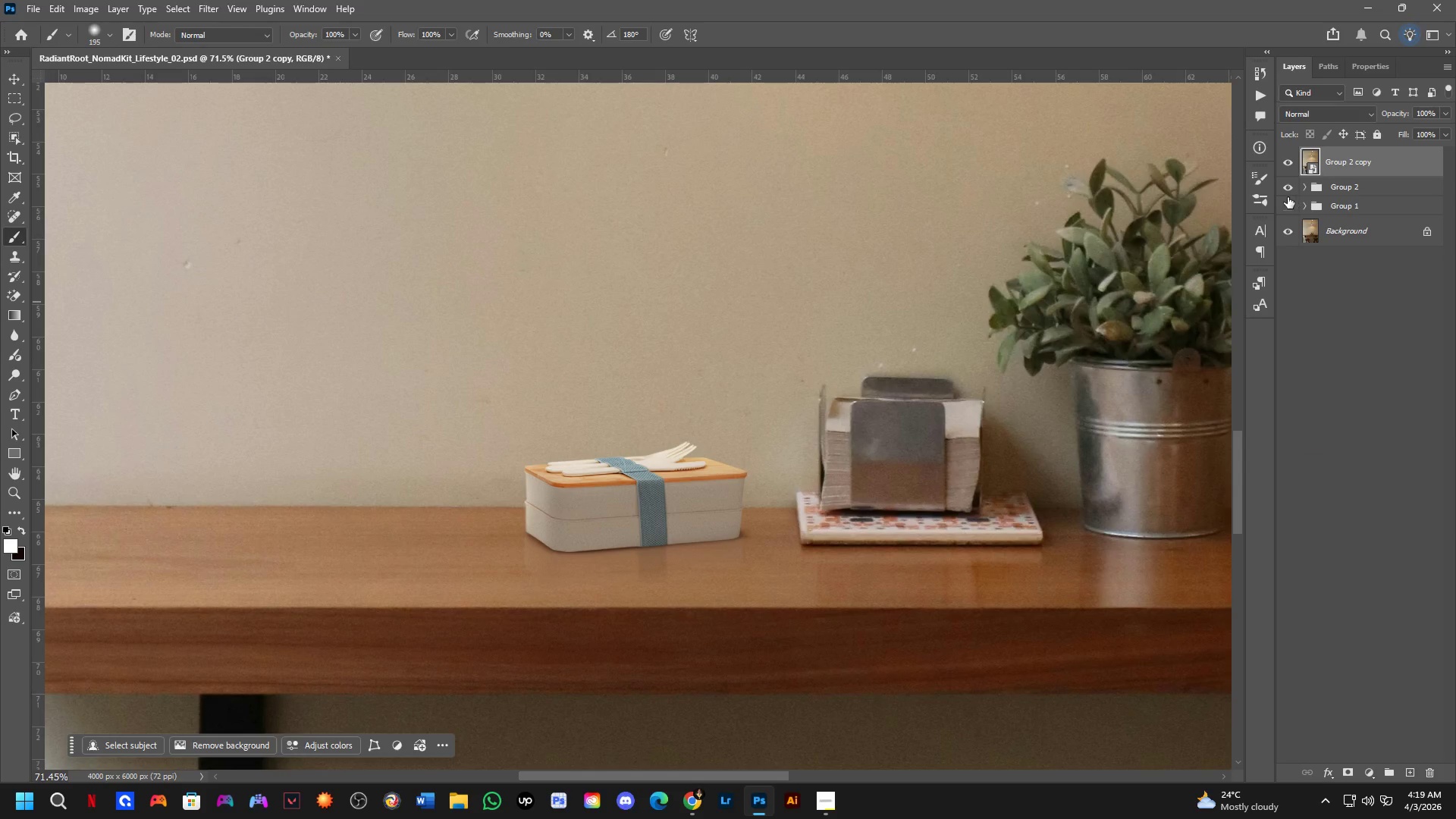 
left_click([1288, 192])
 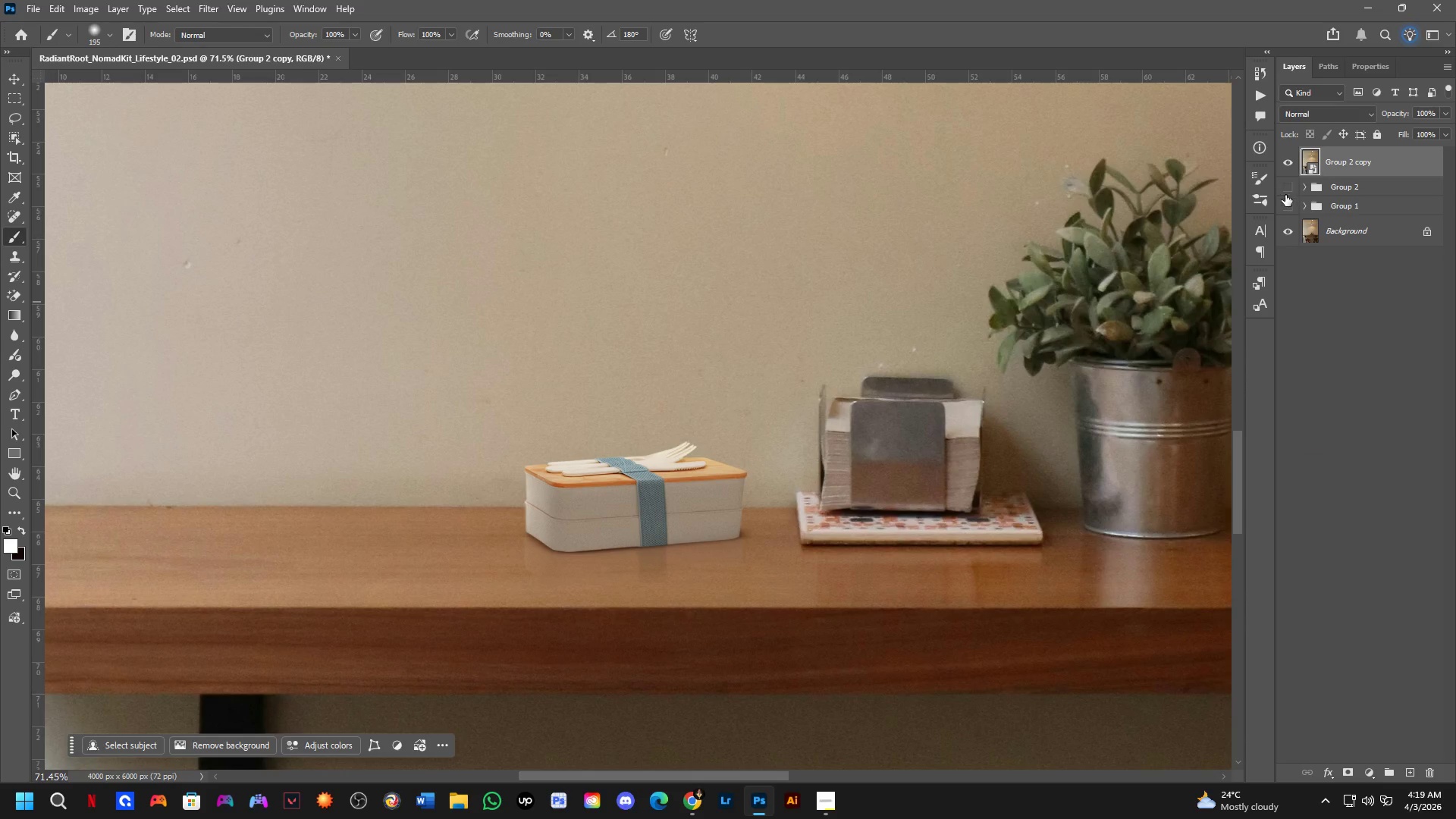 
key(Control+Shift+A)
 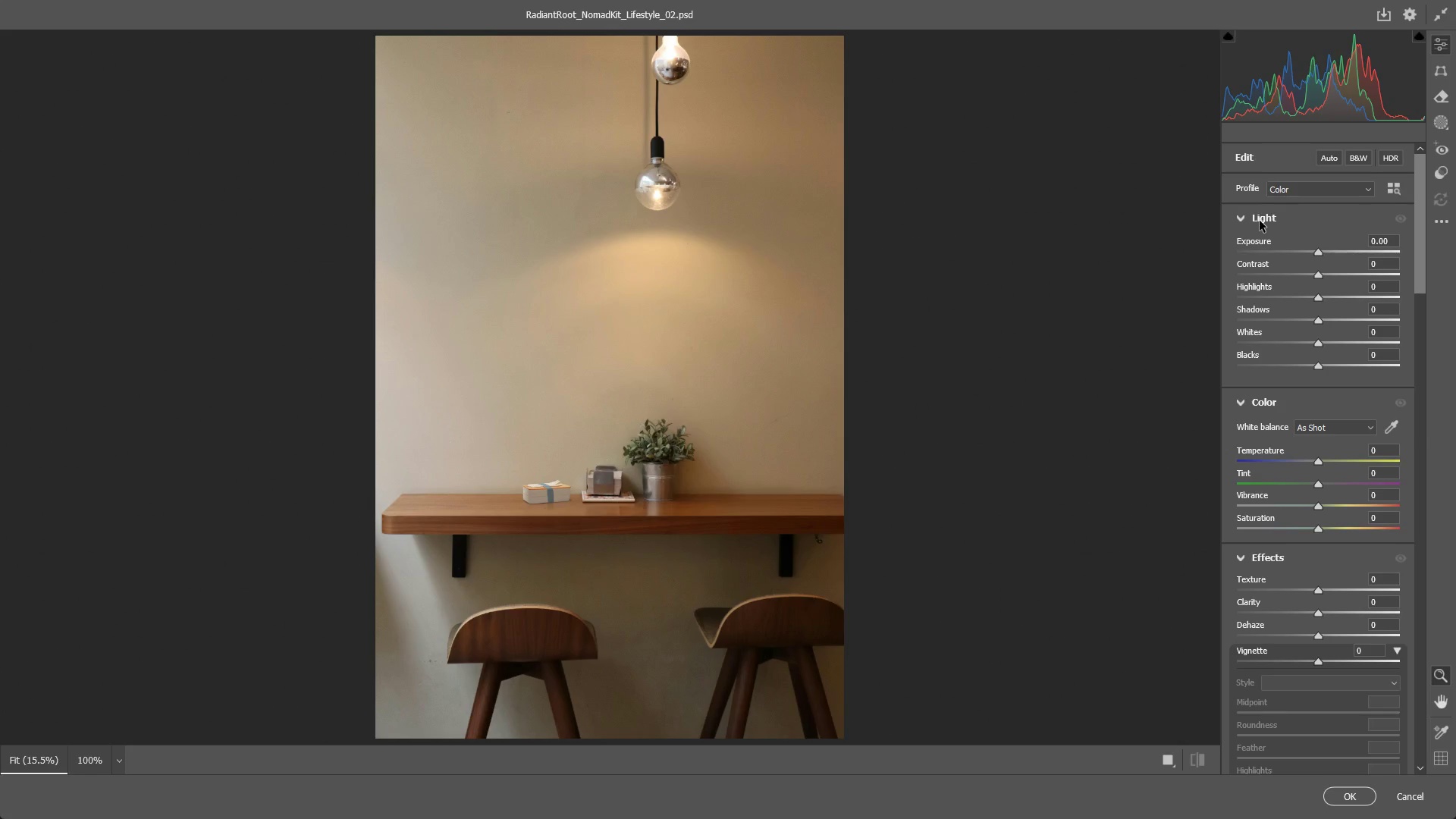 
wait(28.16)
 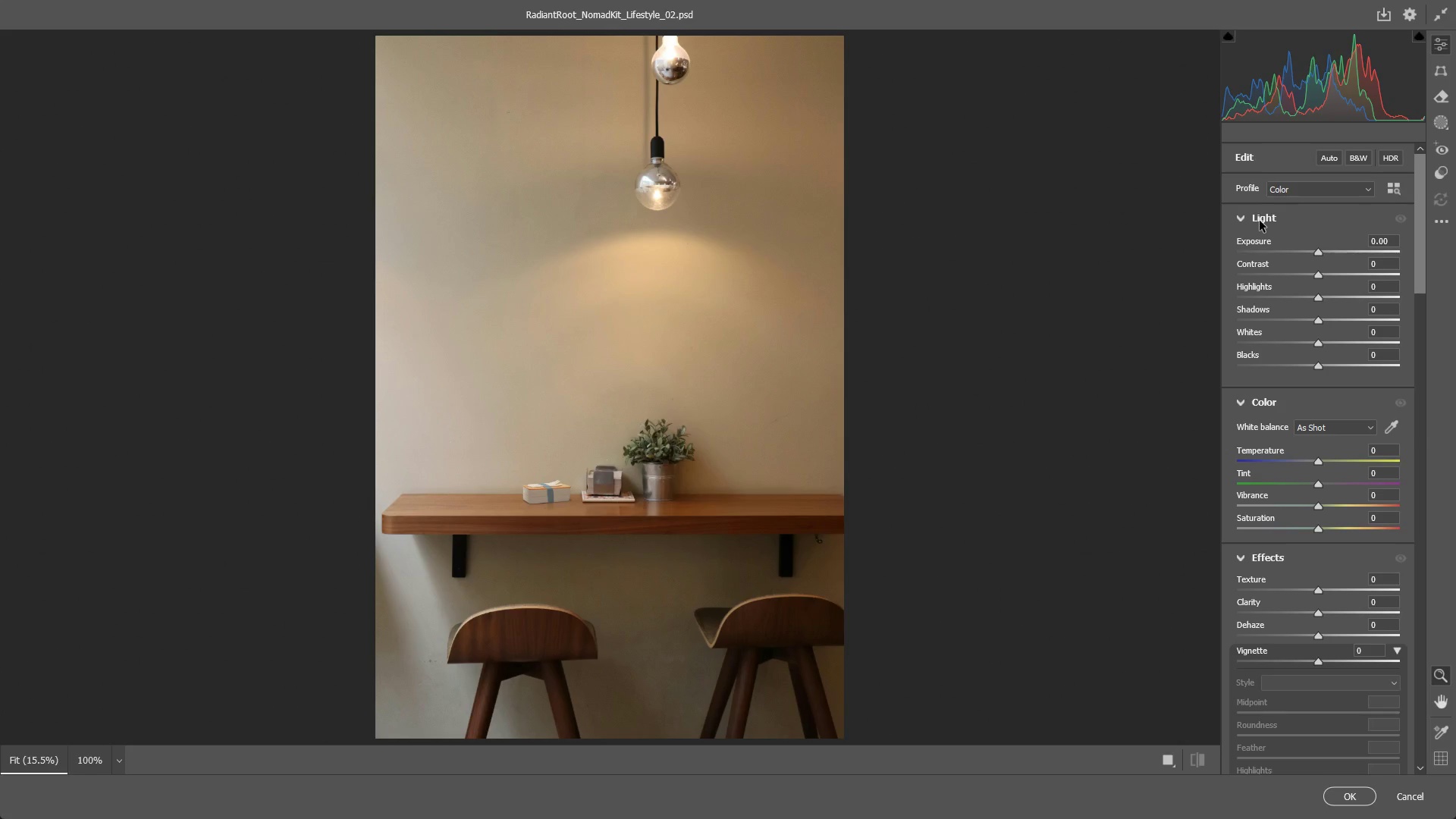 
scroll: coordinate [761, 453], scroll_direction: up, amount: 27.0
 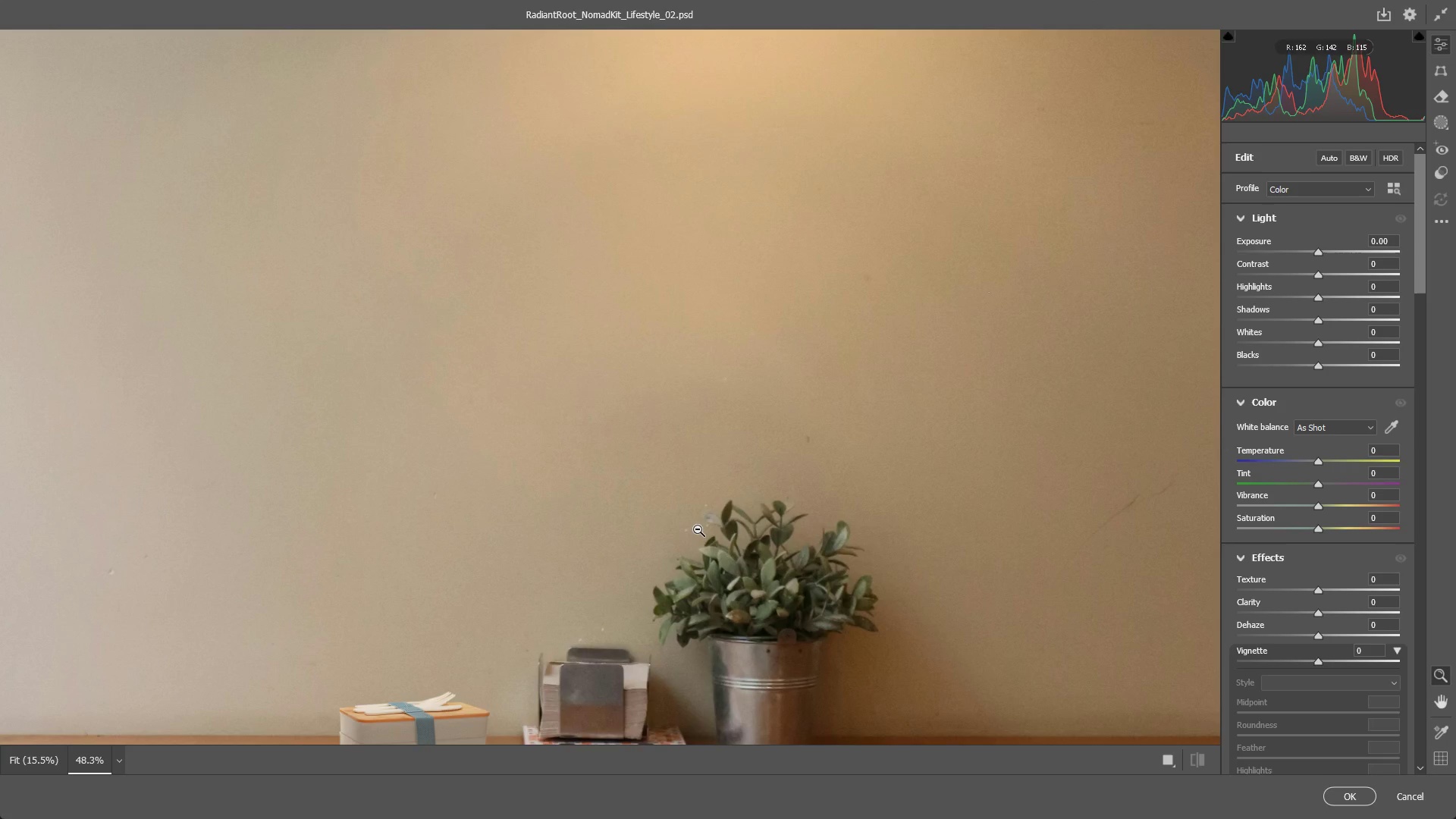 
hold_key(key=Space, duration=1.17)
 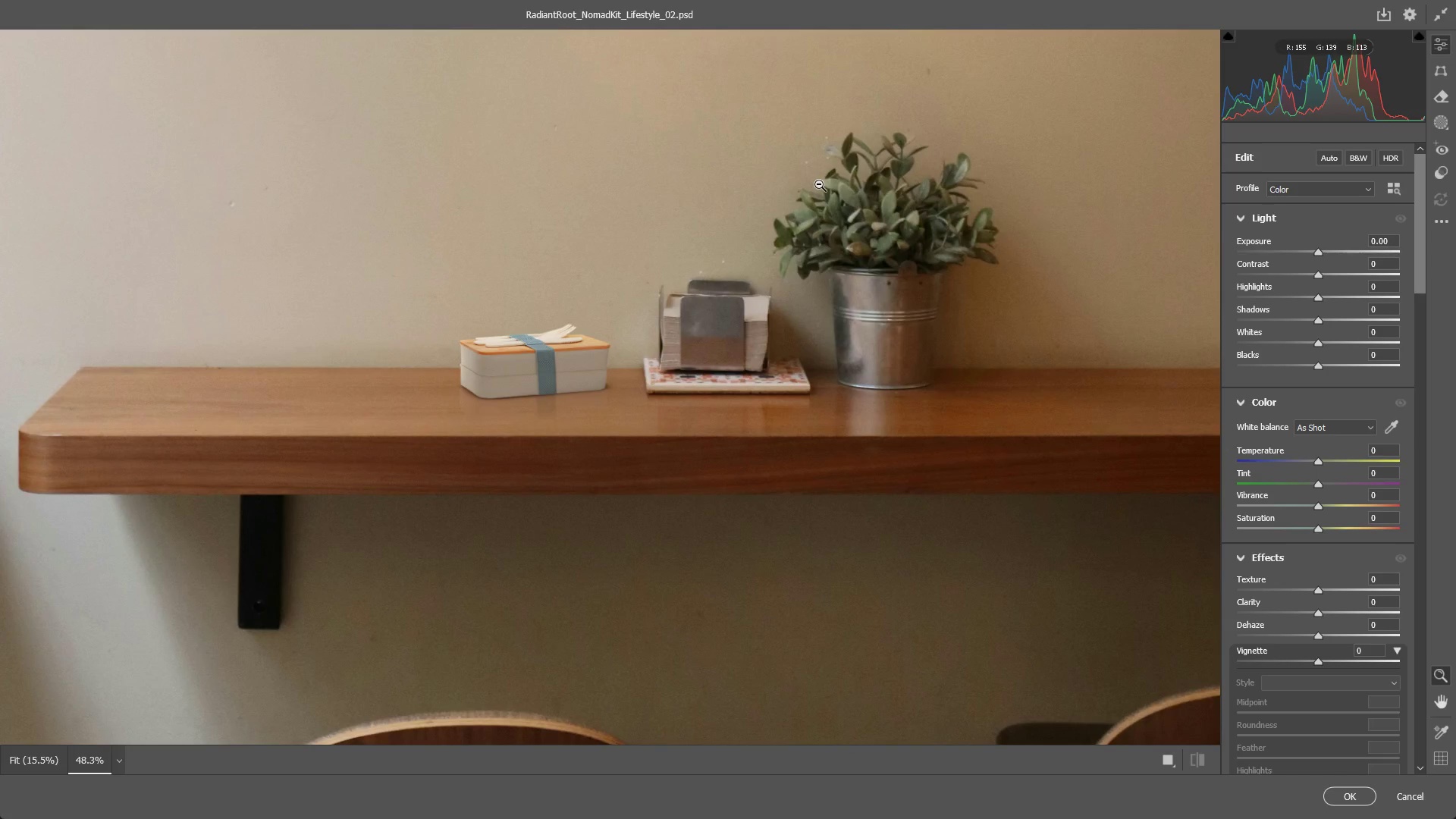 
left_click_drag(start_coordinate=[698, 552], to_coordinate=[819, 184])
 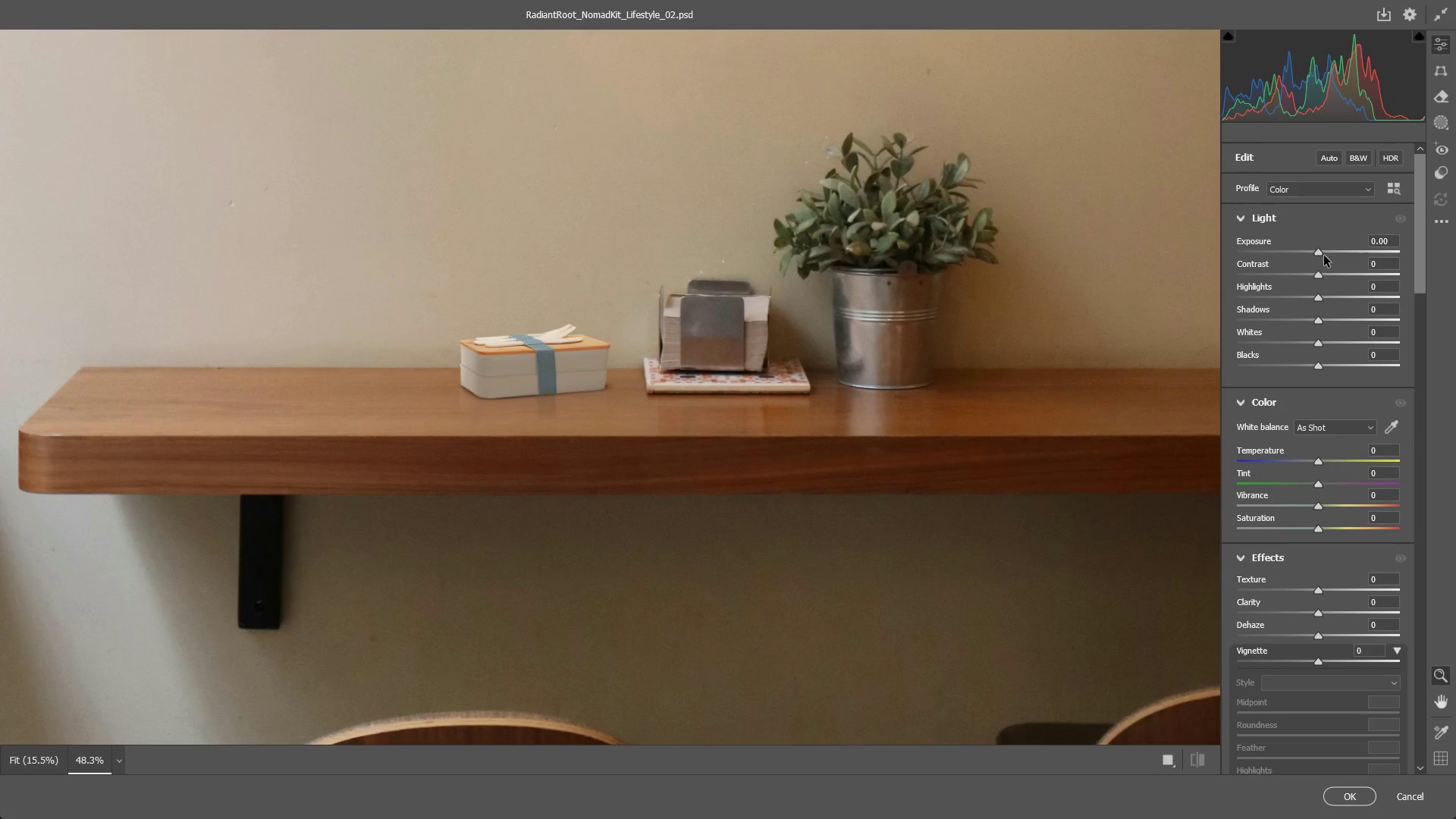 
wait(7.62)
 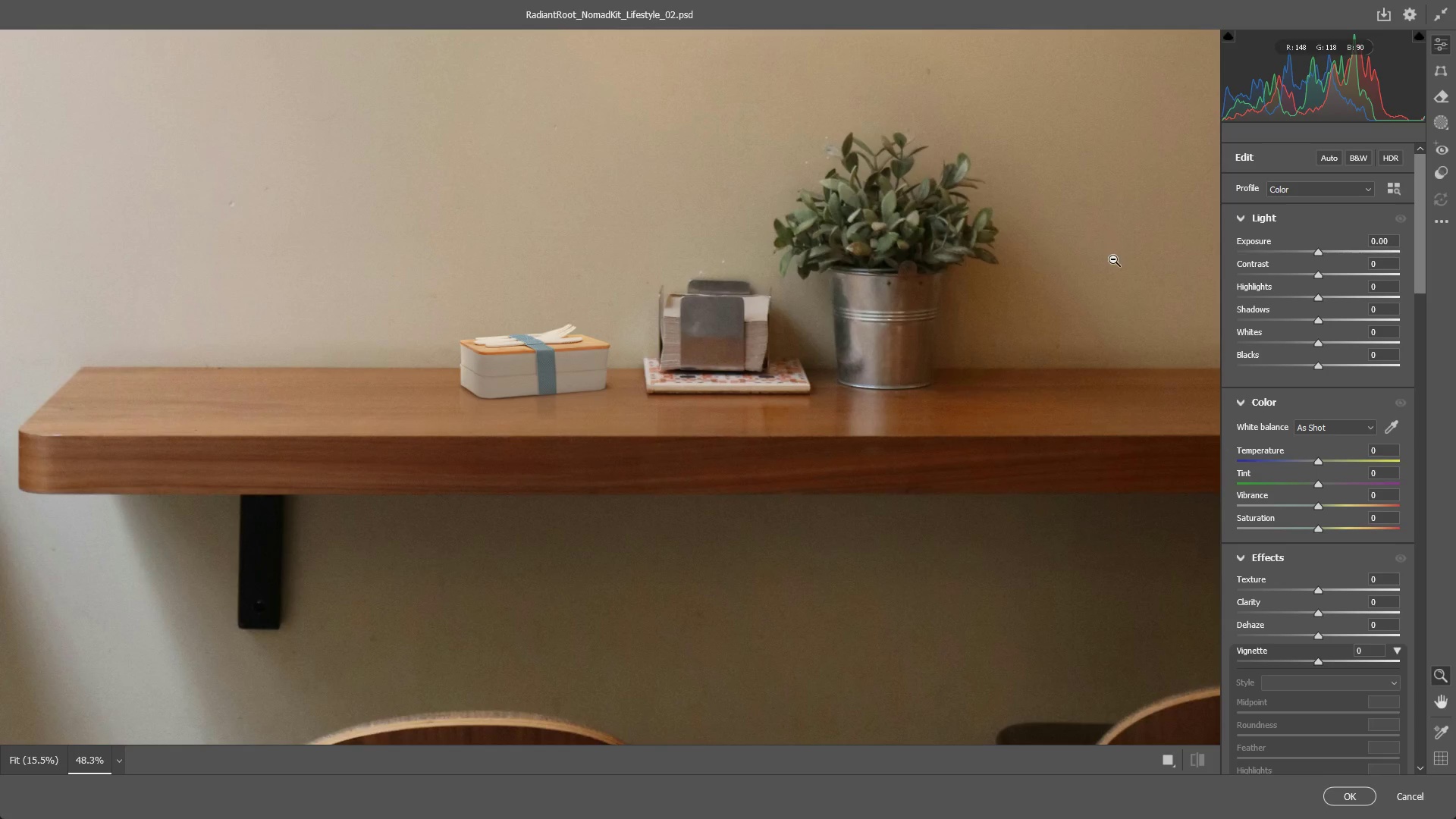 
key(Alt+Tab)
 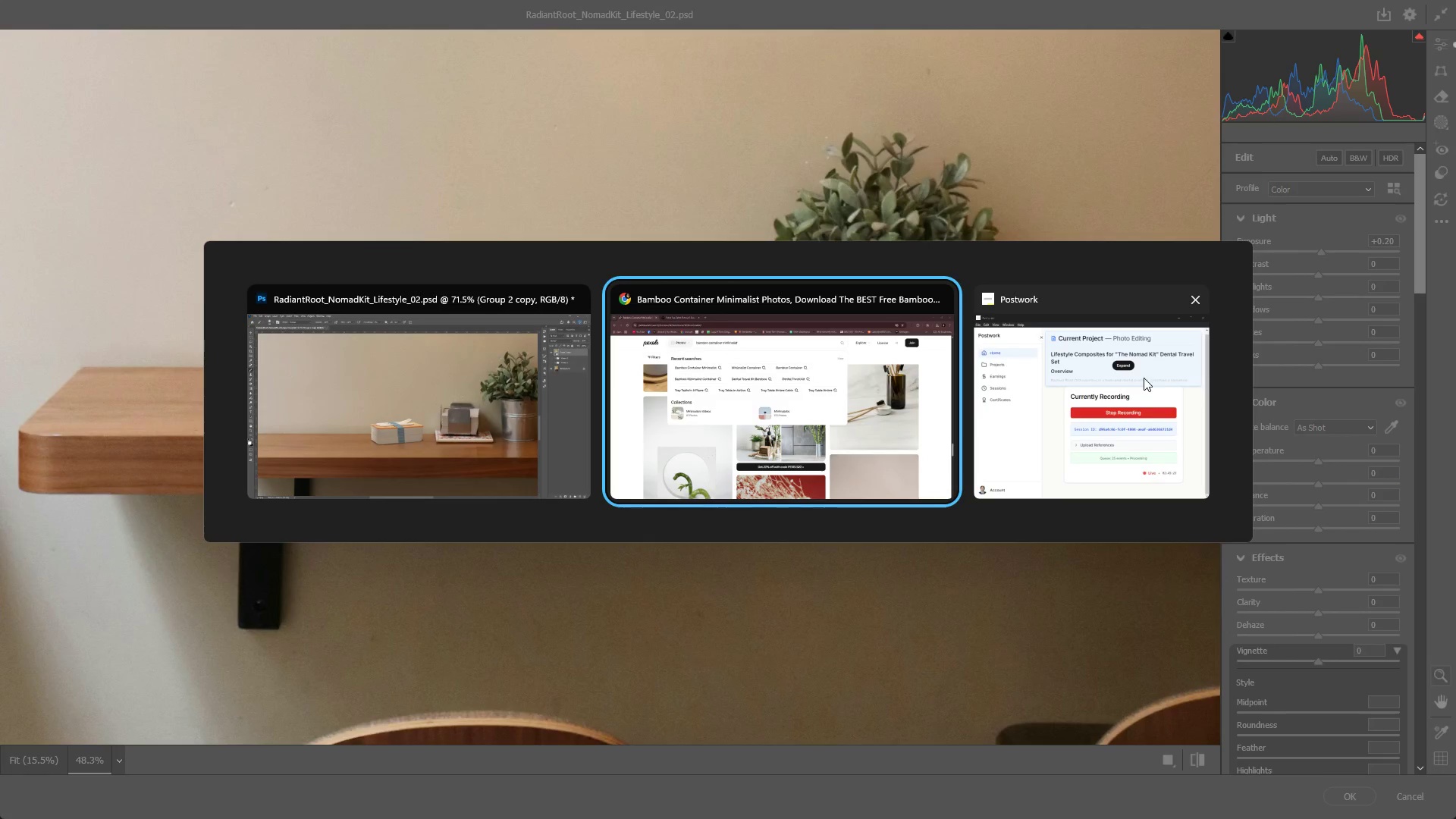 
key(Alt+Tab)